 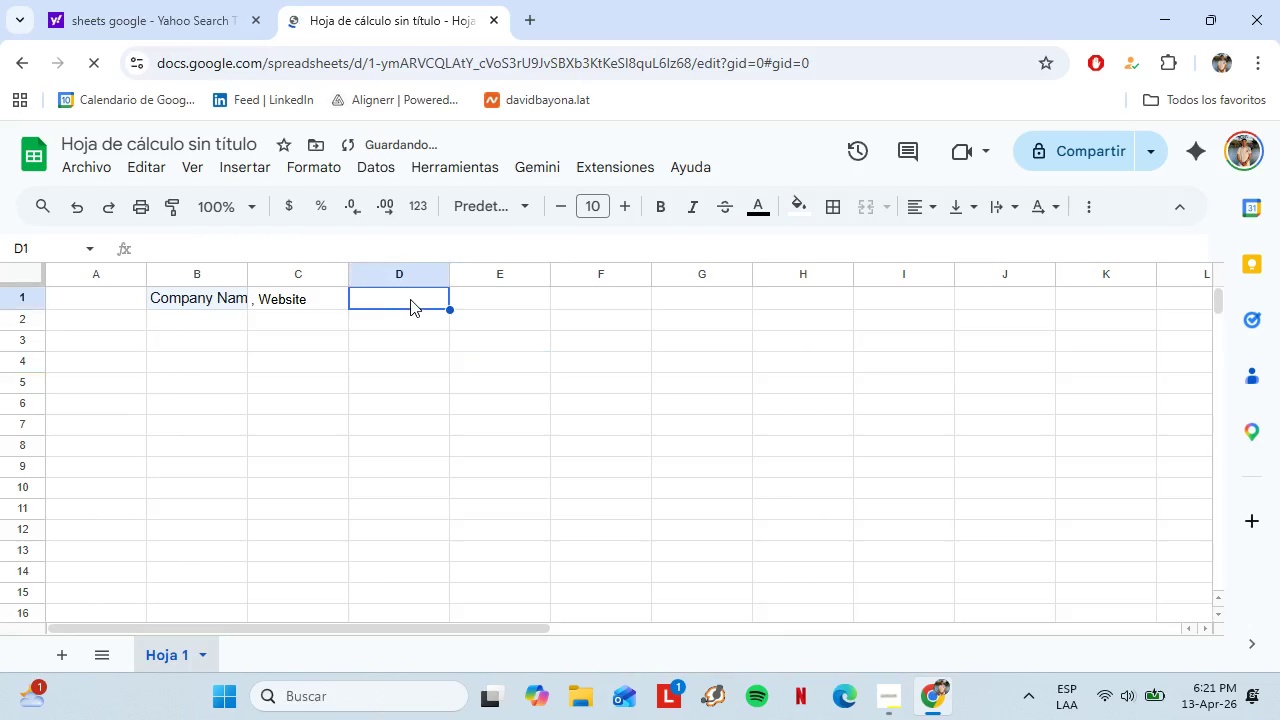 
double_click([410, 299])
 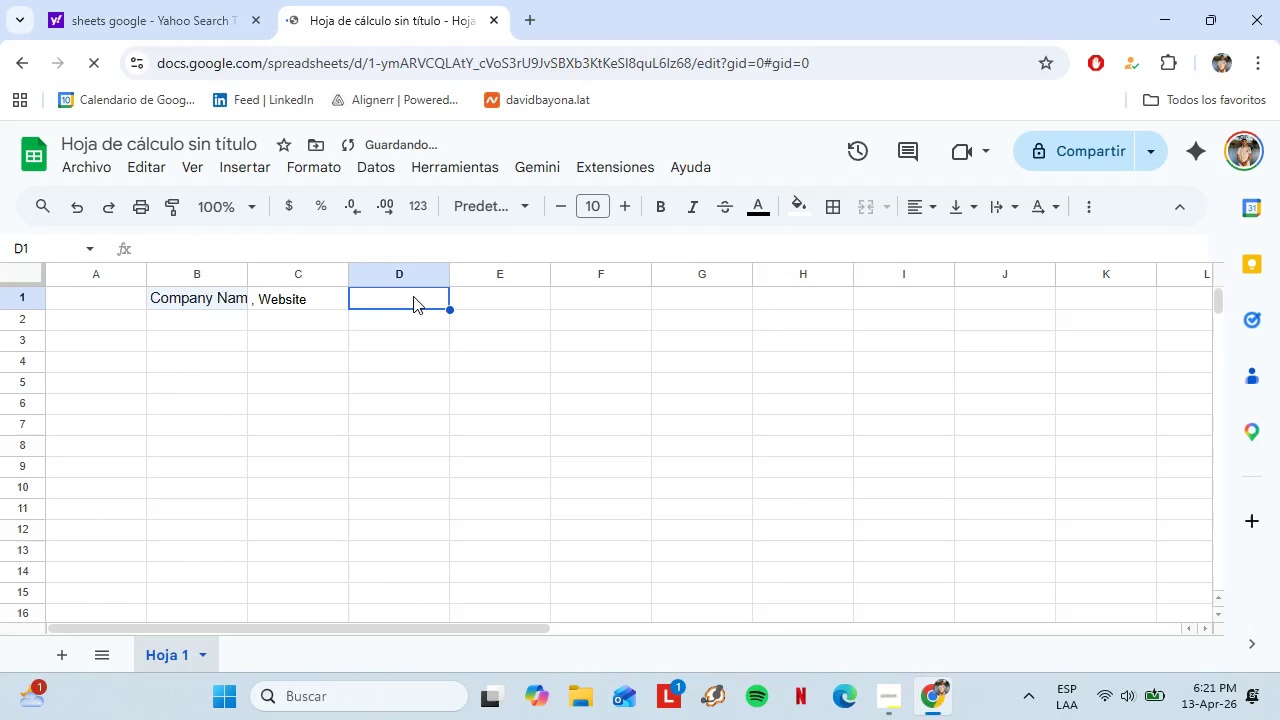 
key(Control+V)
 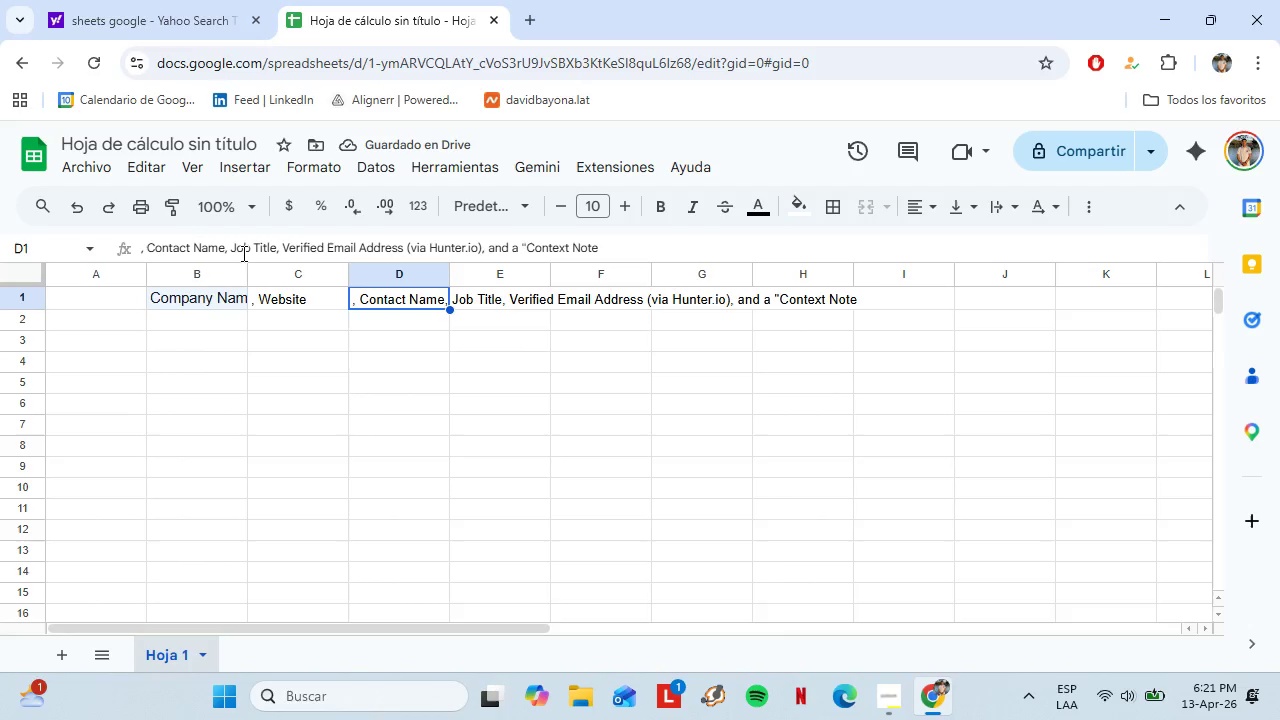 
left_click_drag(start_coordinate=[220, 248], to_coordinate=[230, 249])
 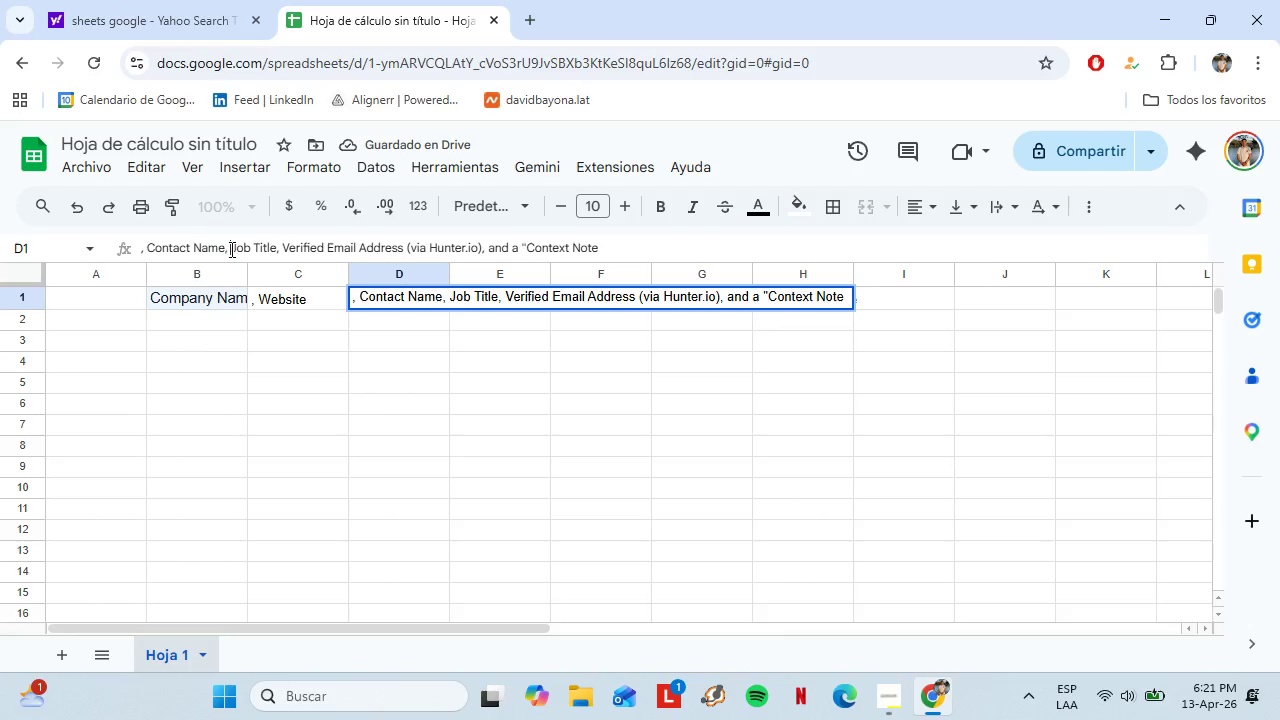 
left_click([230, 249])
 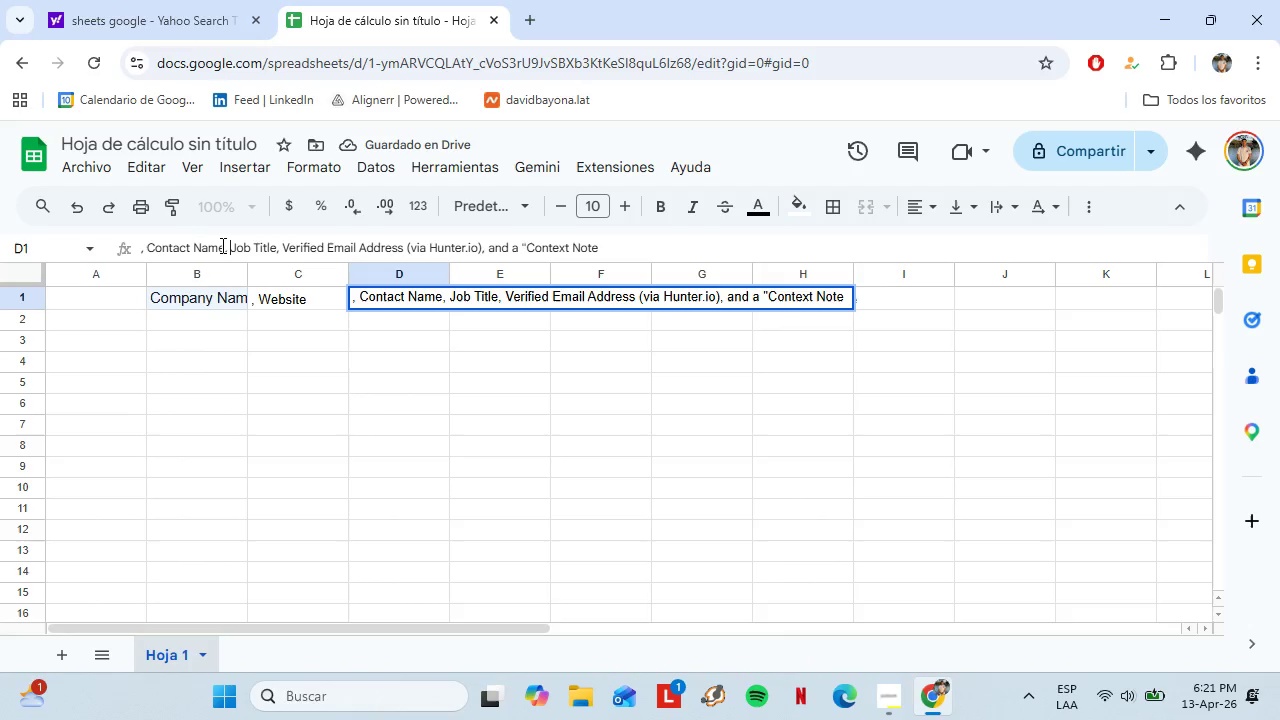 
left_click_drag(start_coordinate=[221, 245], to_coordinate=[292, 248])
 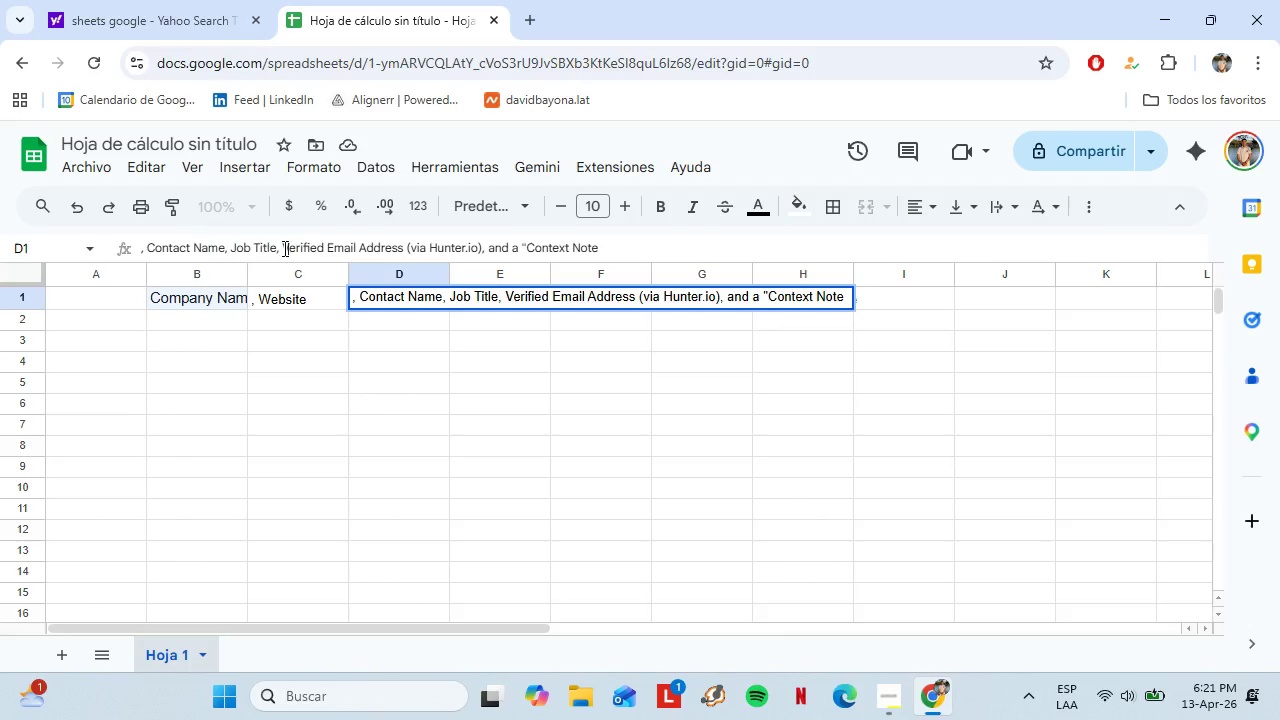 
left_click([289, 248])
 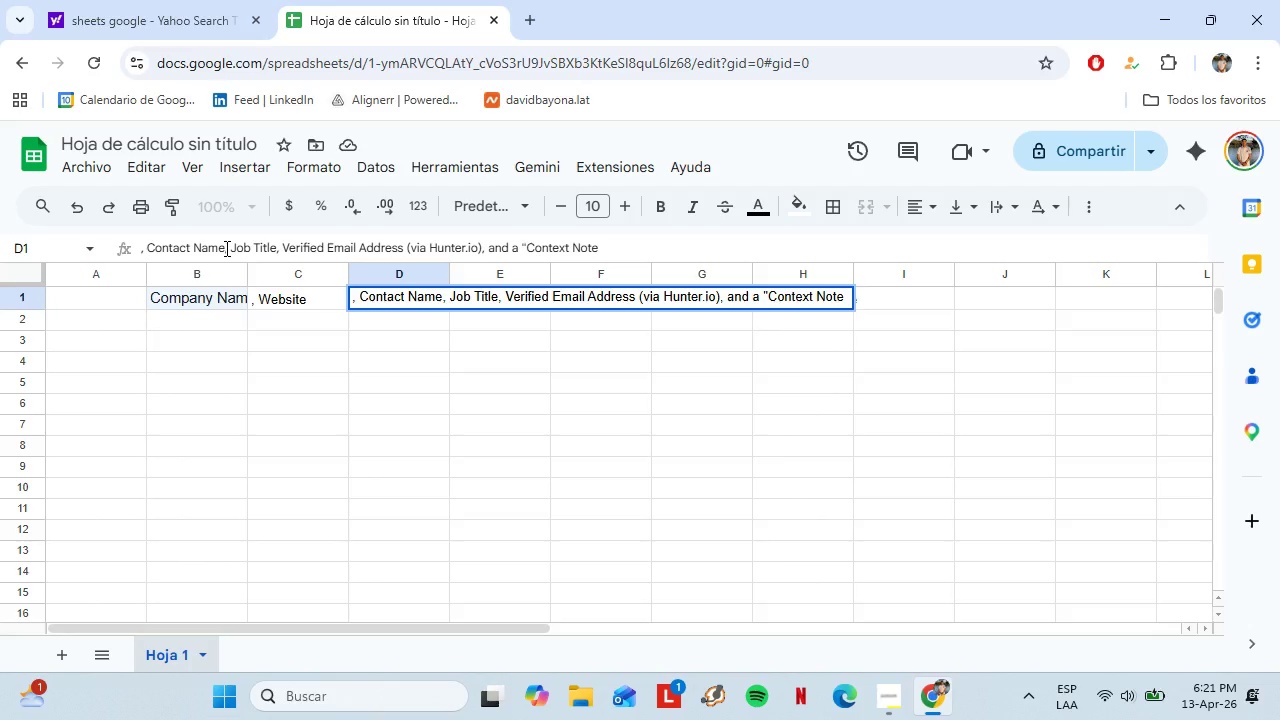 
left_click_drag(start_coordinate=[225, 248], to_coordinate=[637, 235])
 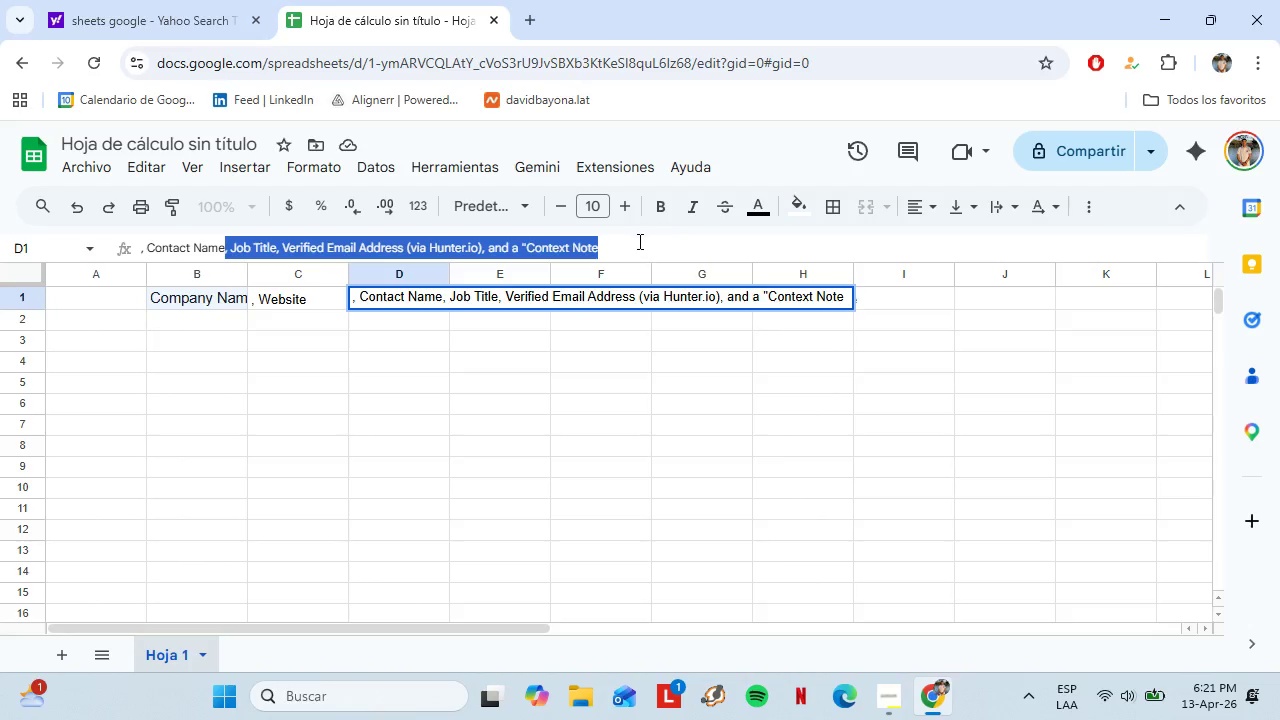 
key(Control+X)
 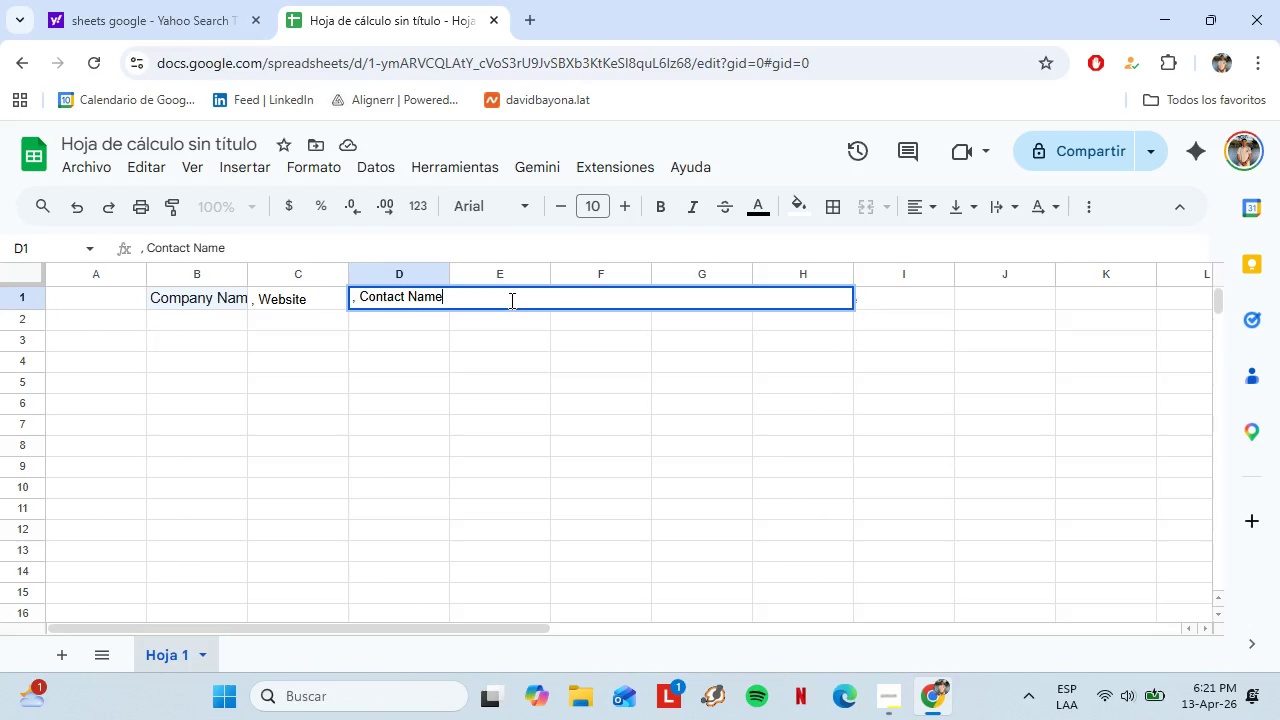 
double_click([508, 319])
 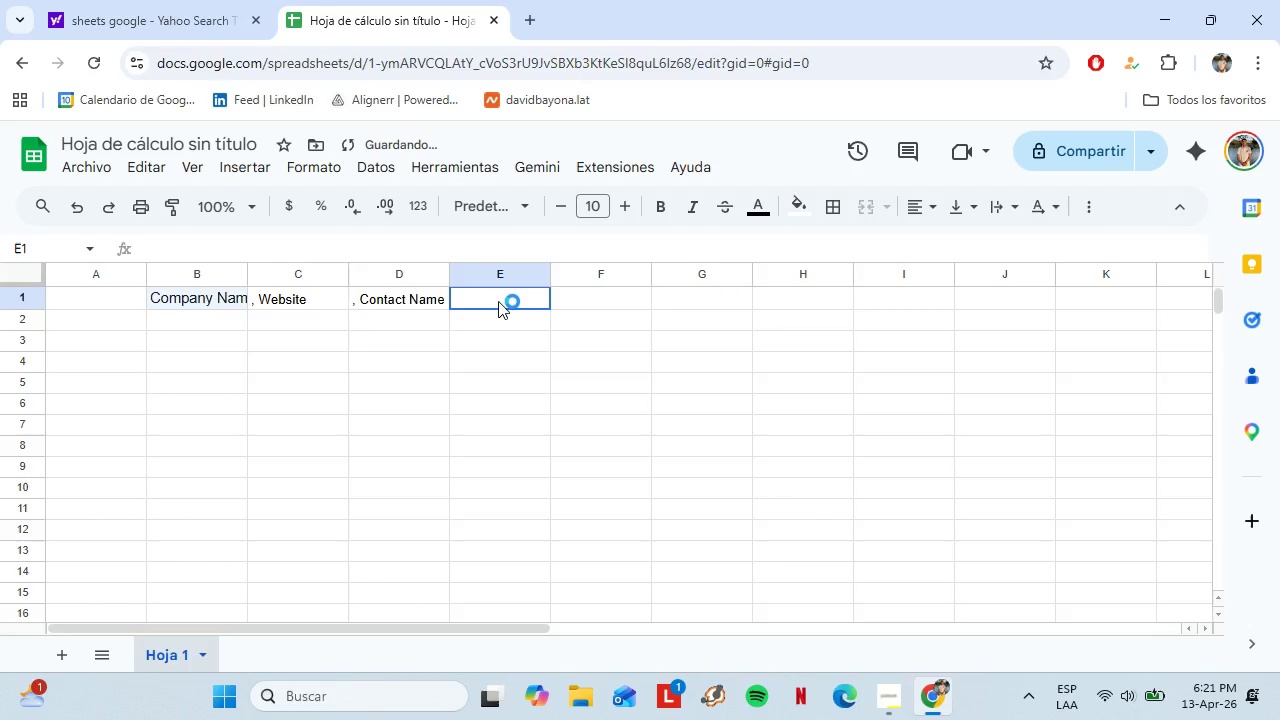 
triple_click([498, 301])
 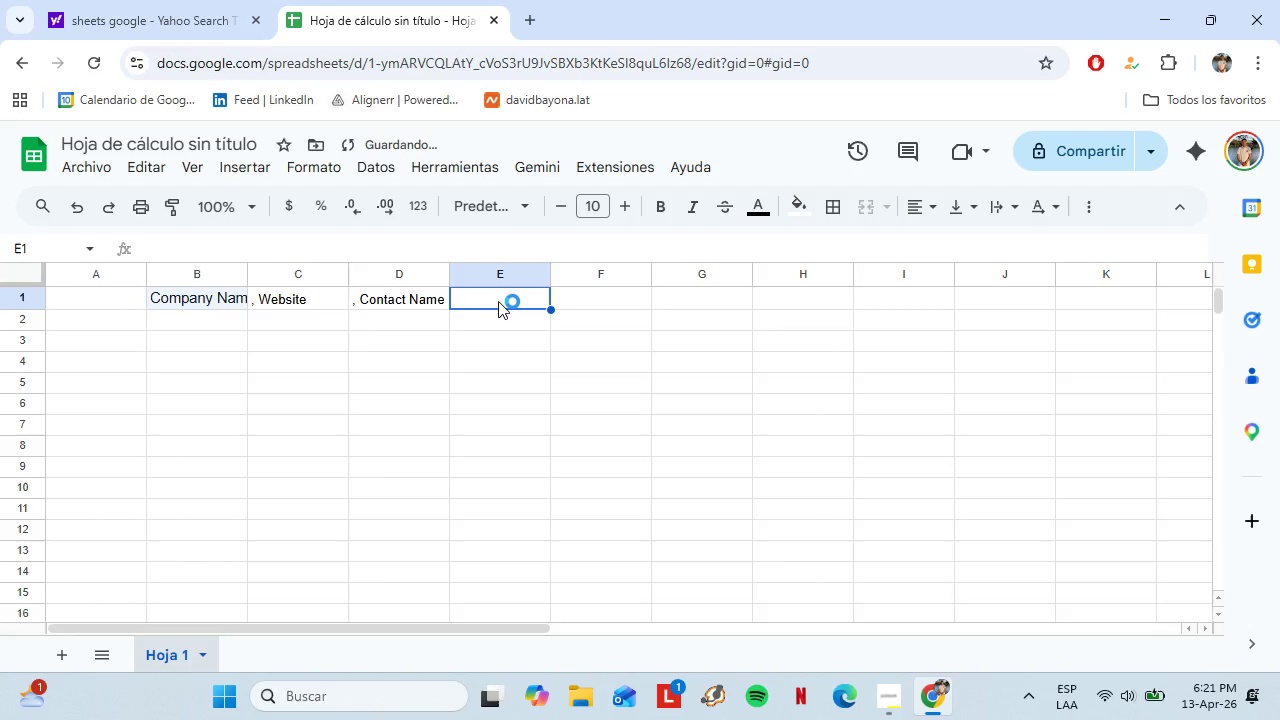 
key(Control+V)
 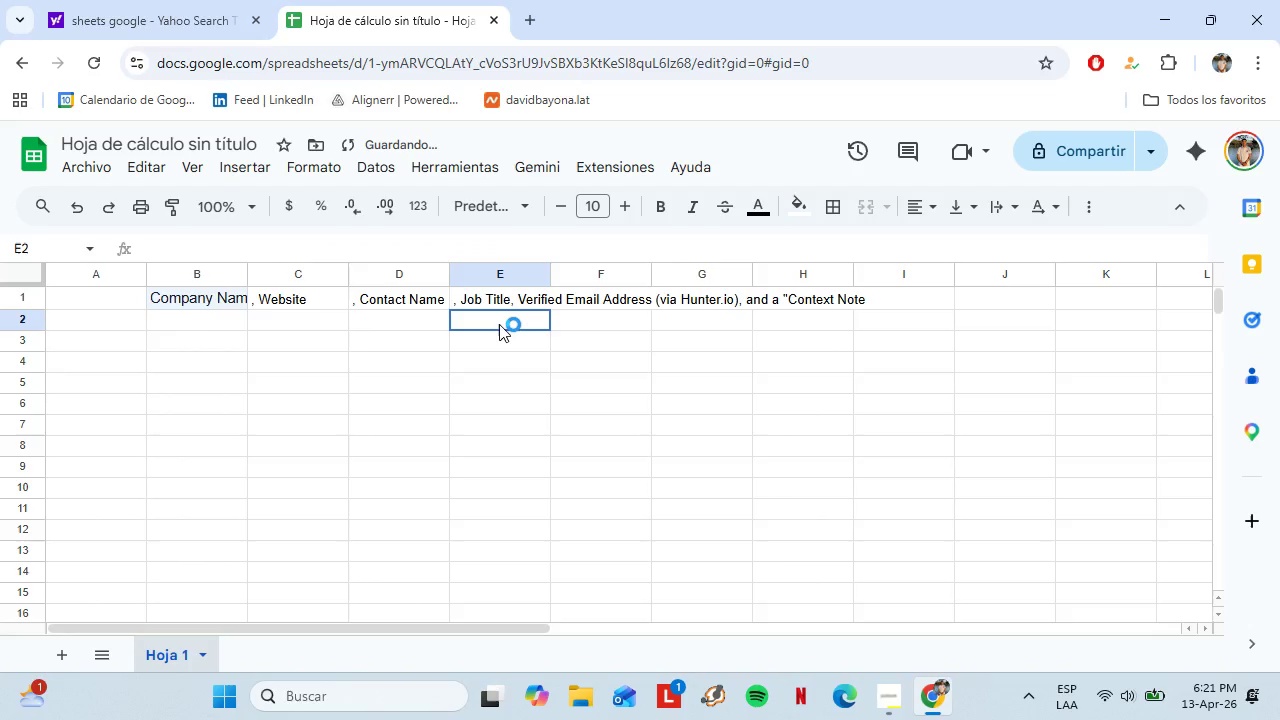 
left_click([499, 324])
 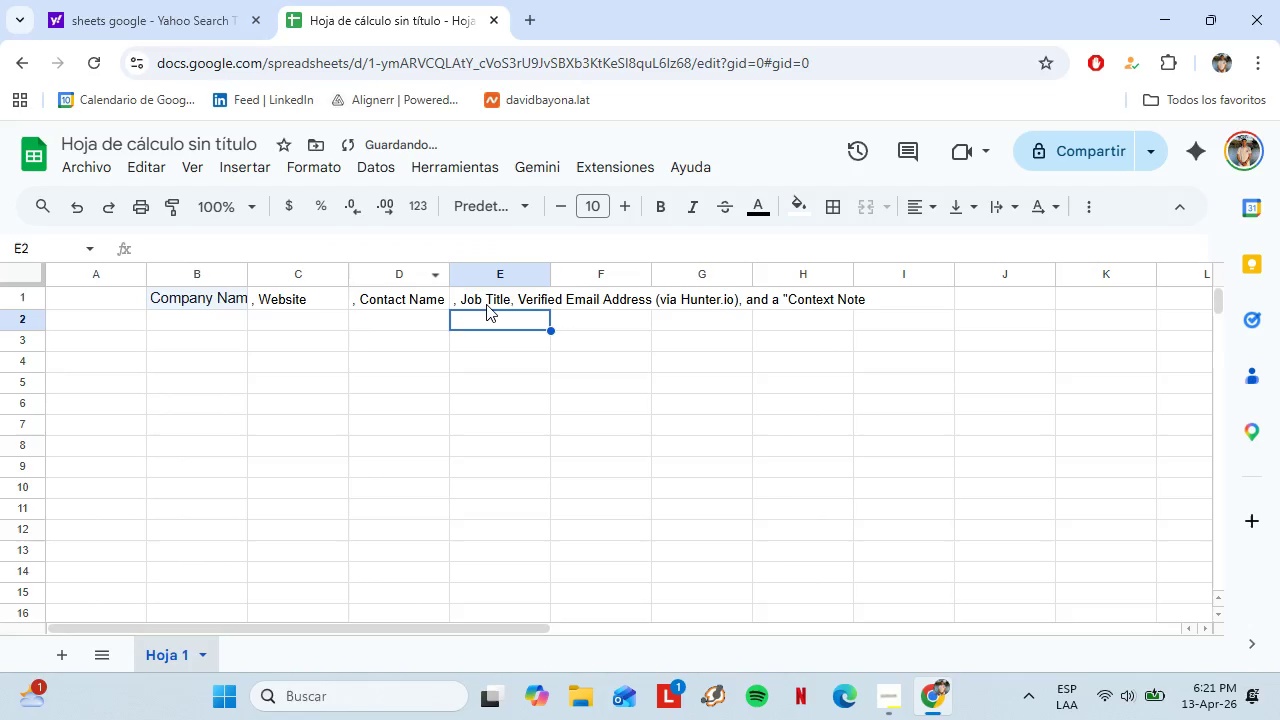 
left_click([489, 304])
 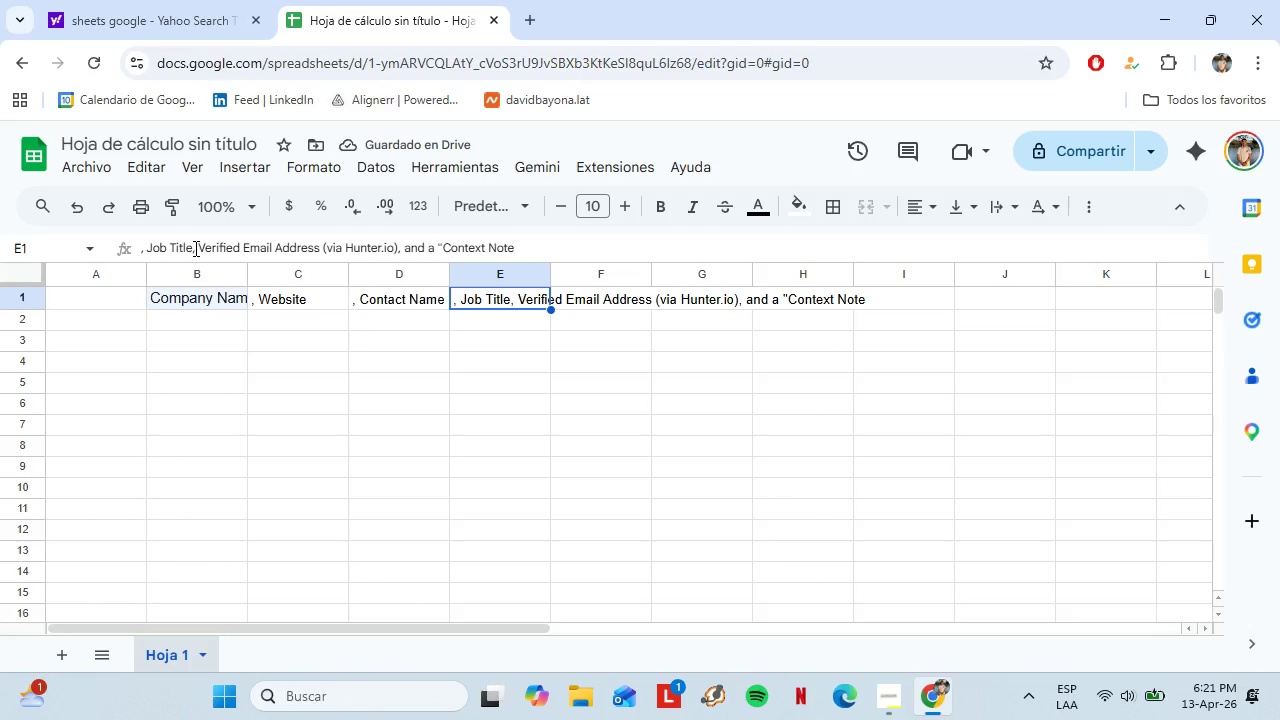 
left_click_drag(start_coordinate=[193, 247], to_coordinate=[601, 243])
 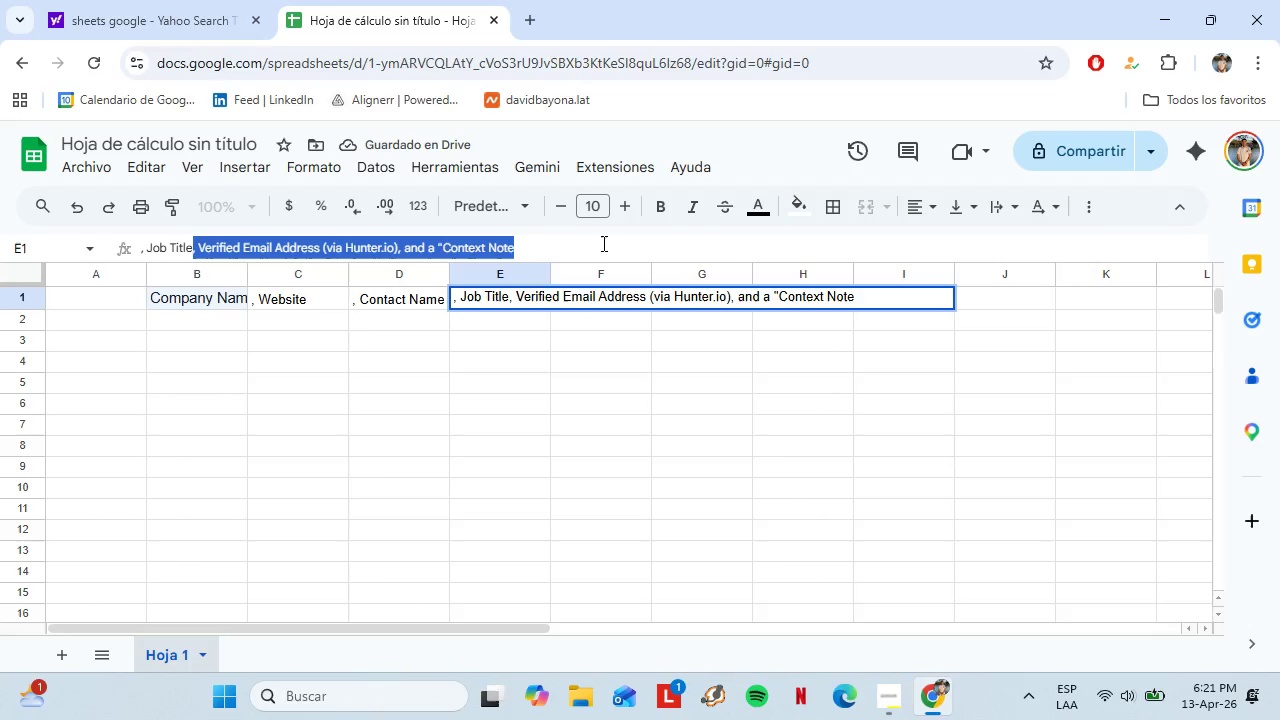 
key(Control+X)
 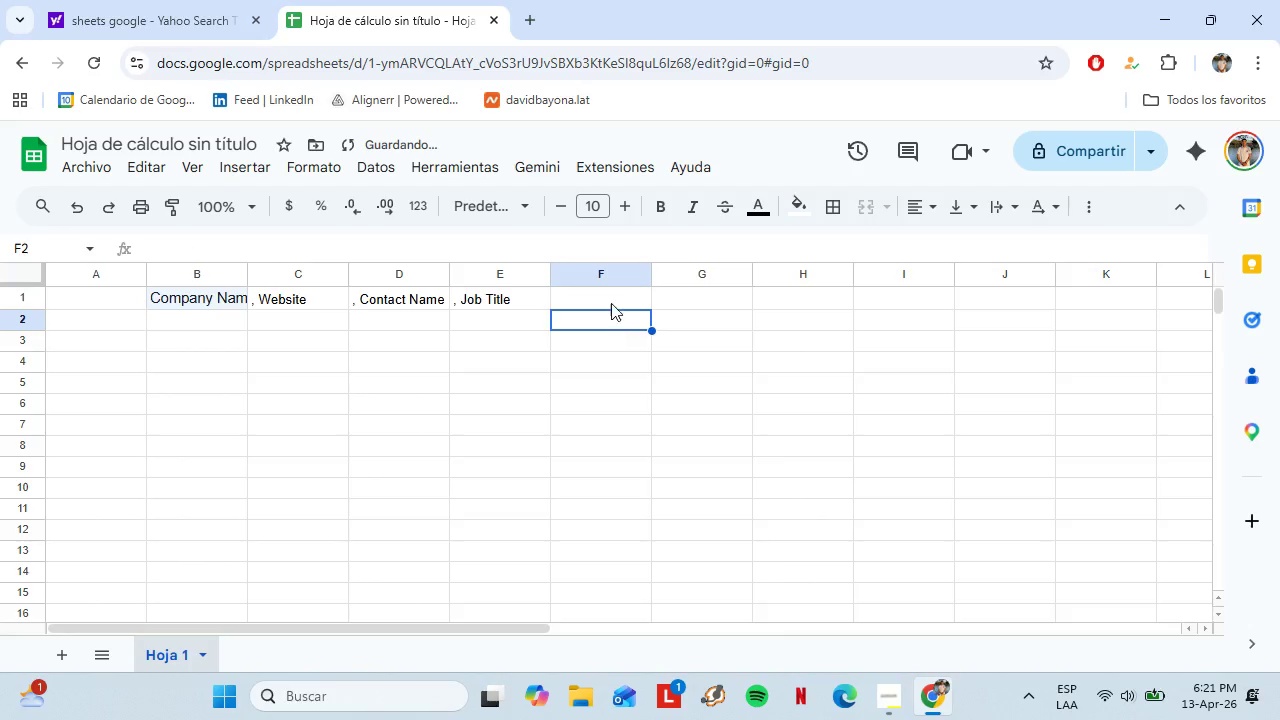 
double_click([610, 297])
 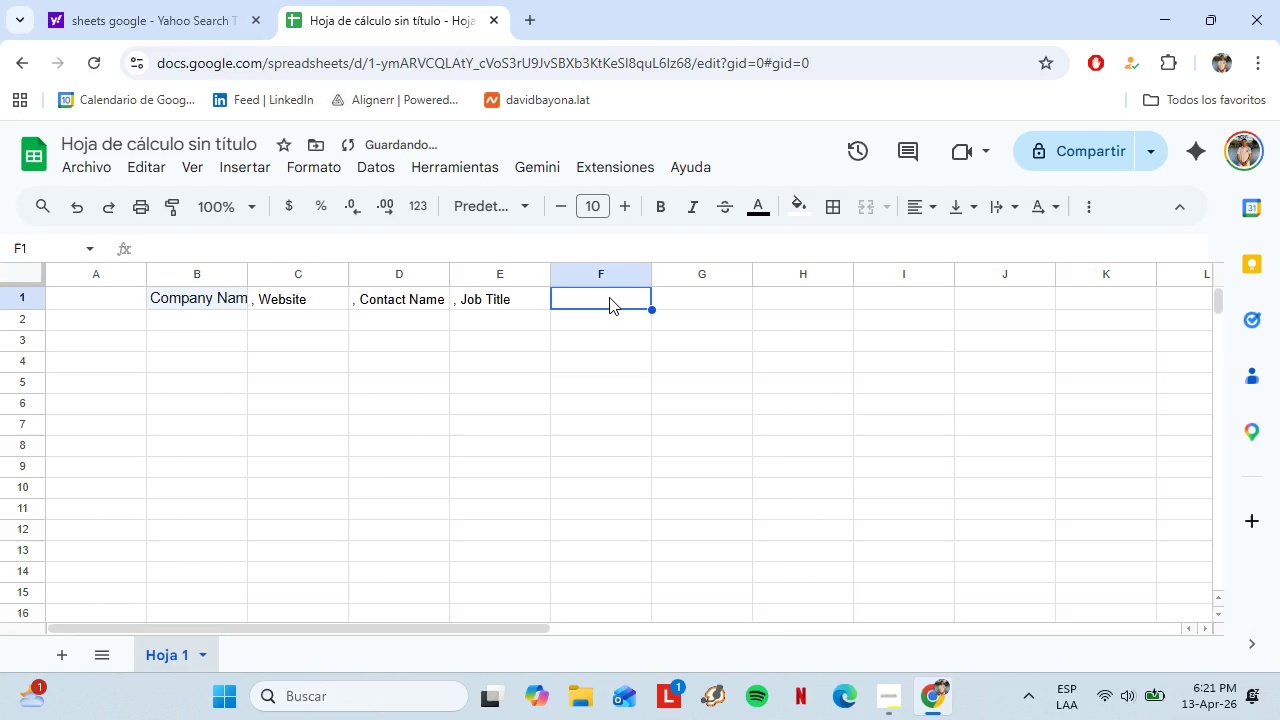 
key(Control+V)
 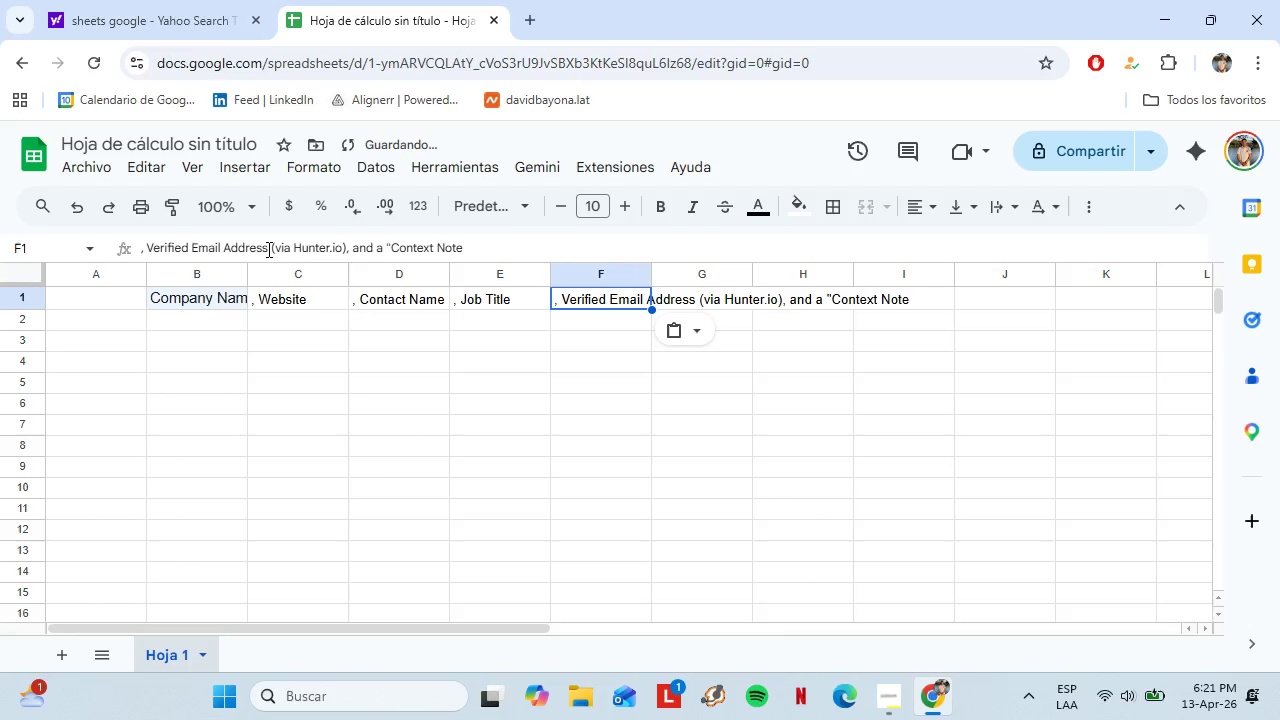 
left_click_drag(start_coordinate=[267, 248], to_coordinate=[390, 255])
 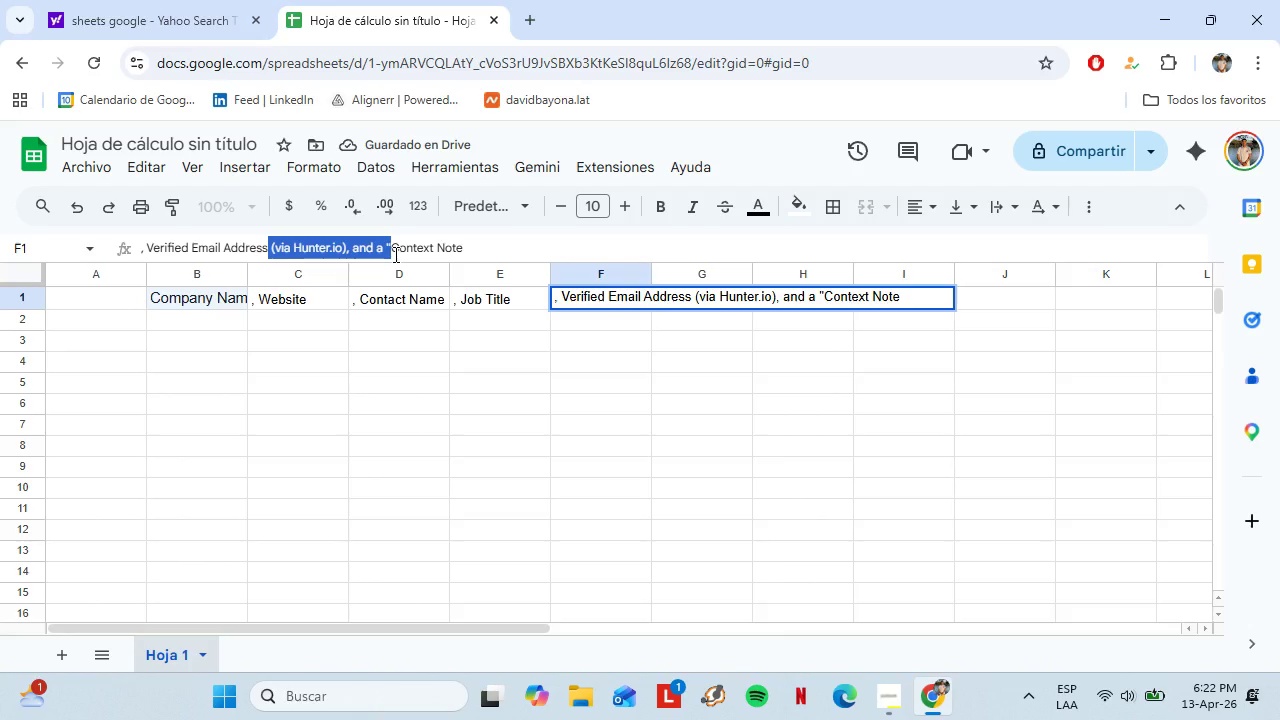 
key(Backspace)
 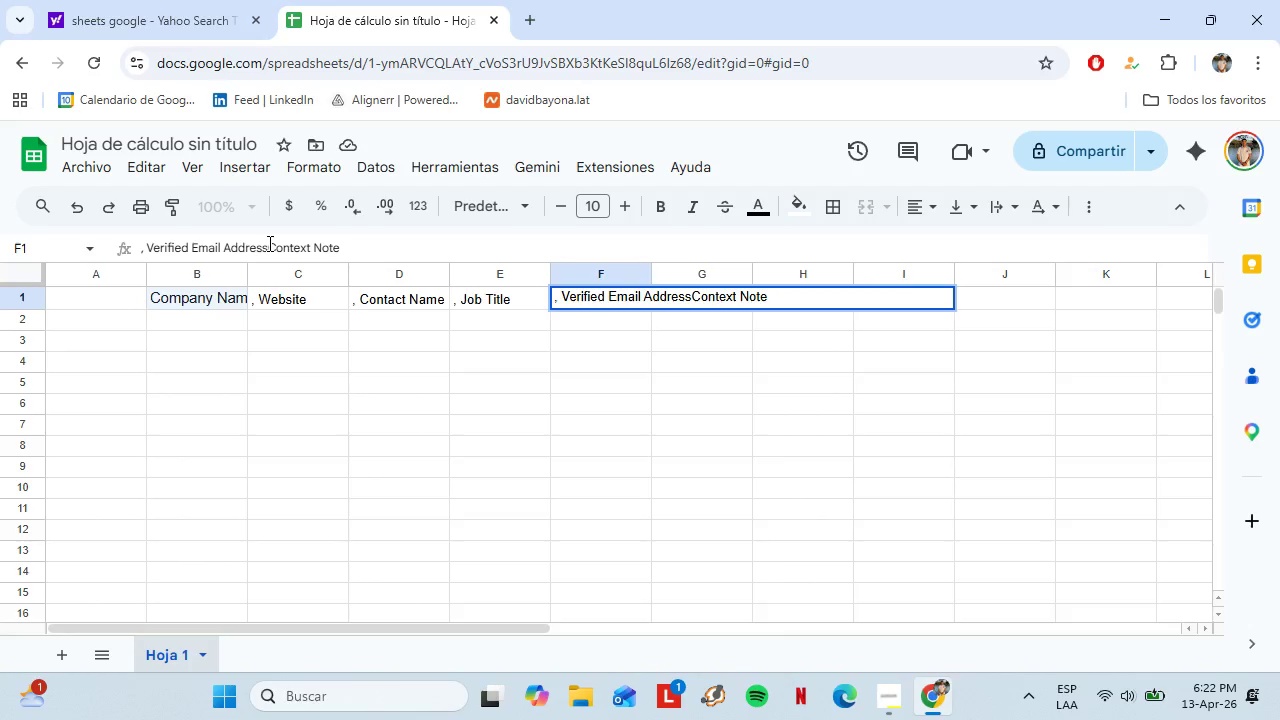 
left_click_drag(start_coordinate=[268, 243], to_coordinate=[354, 242])
 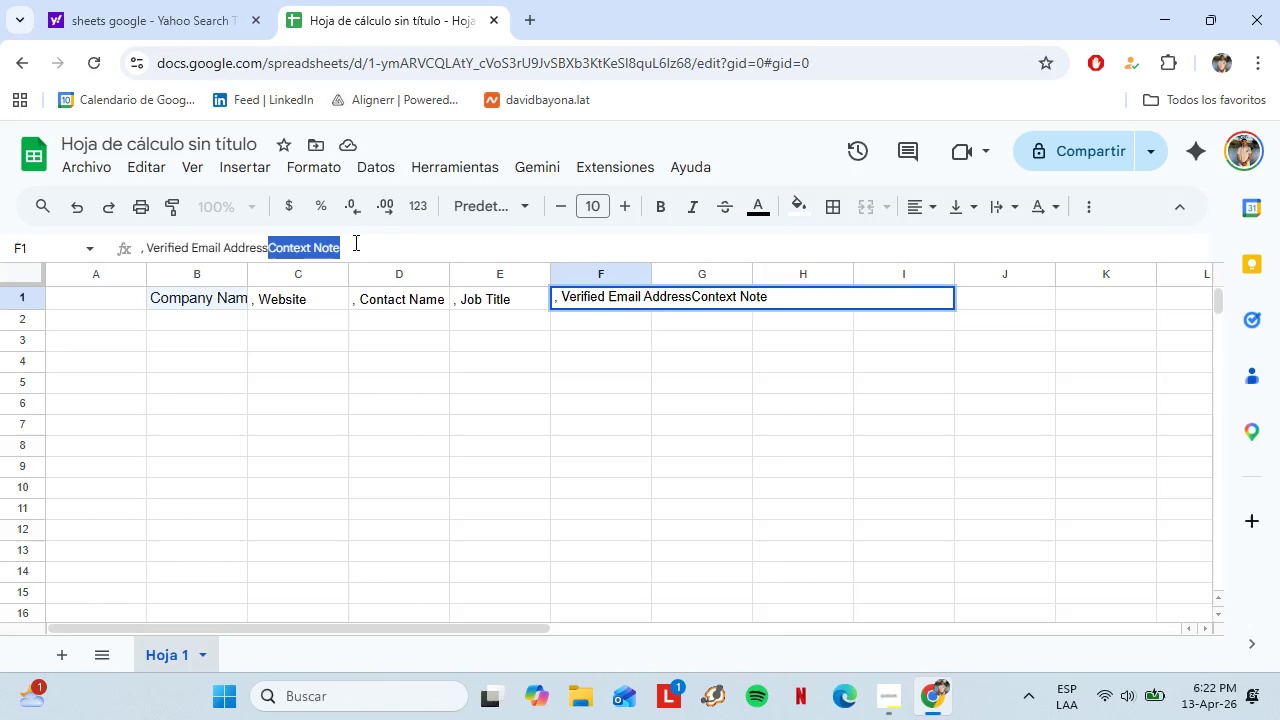 
key(Control+X)
 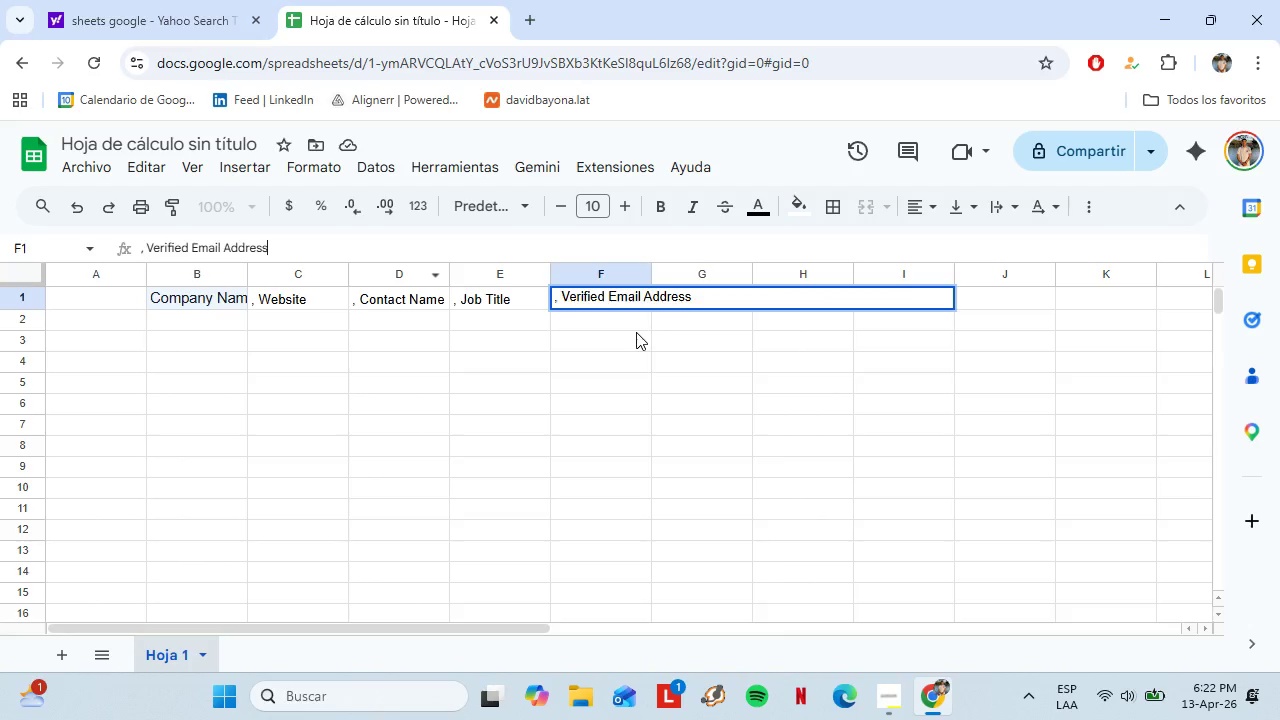 
left_click([636, 332])
 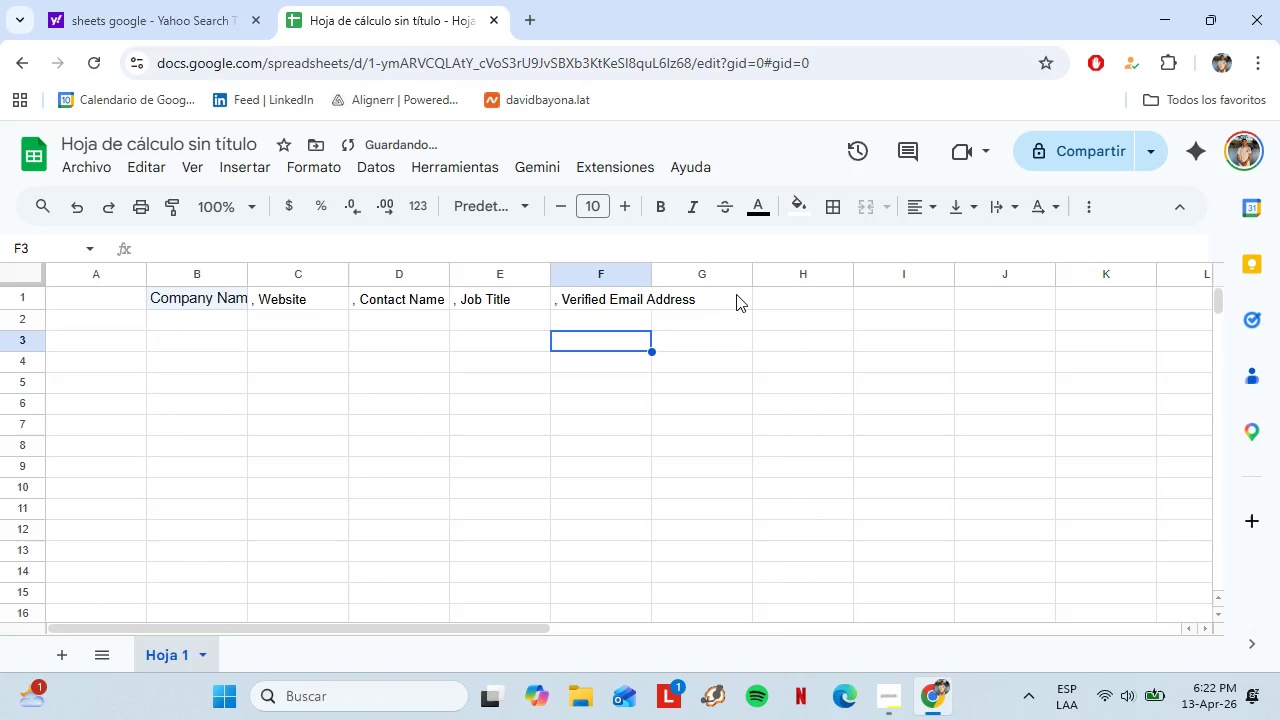 
left_click([725, 296])
 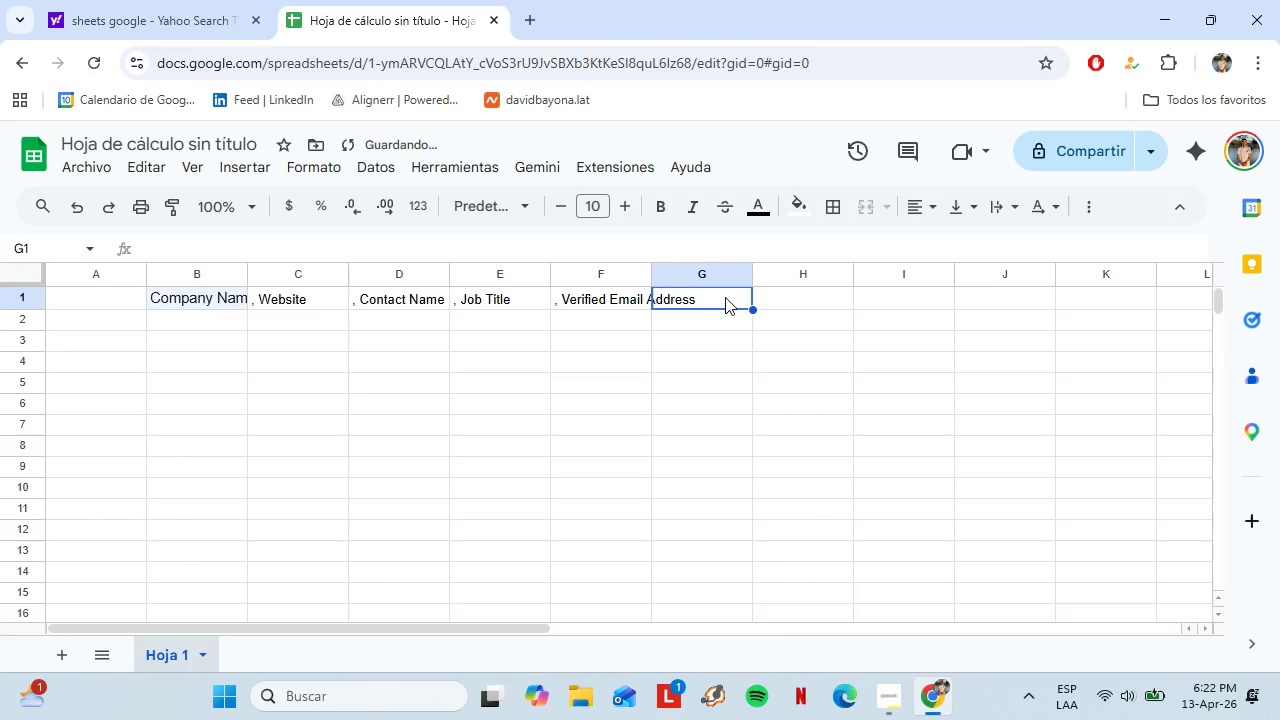 
key(Control+V)
 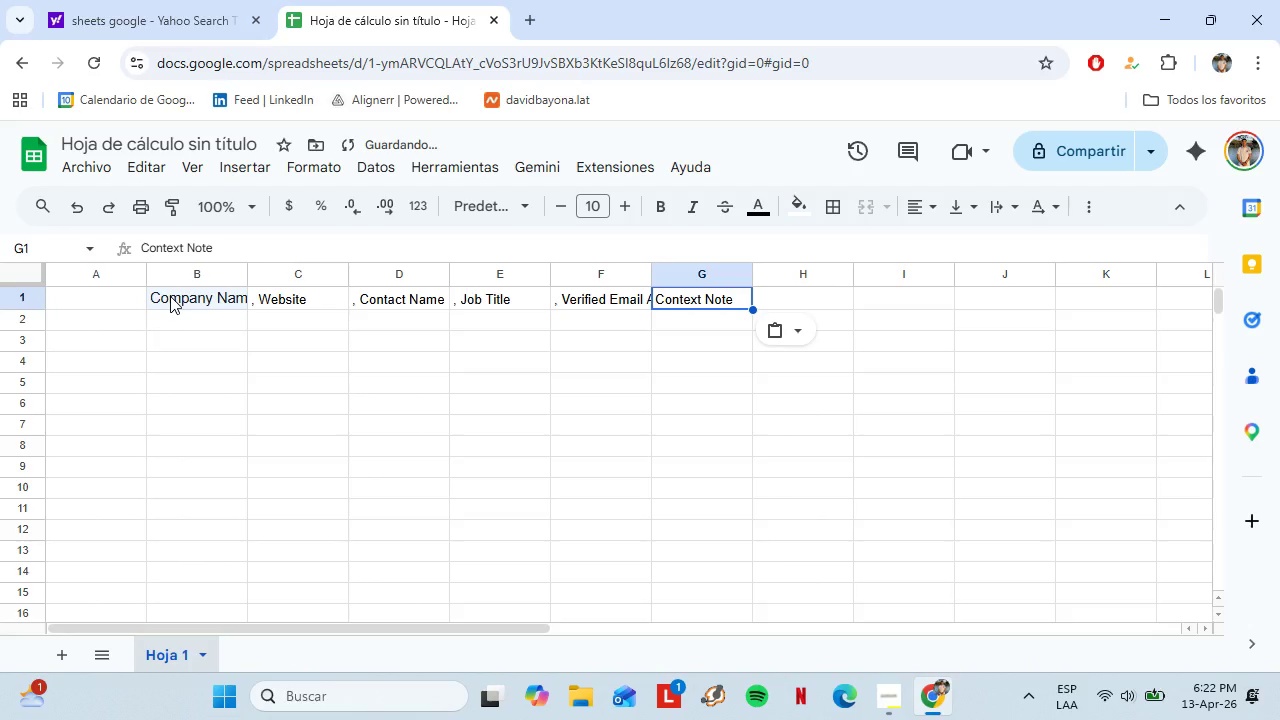 
left_click([189, 299])
 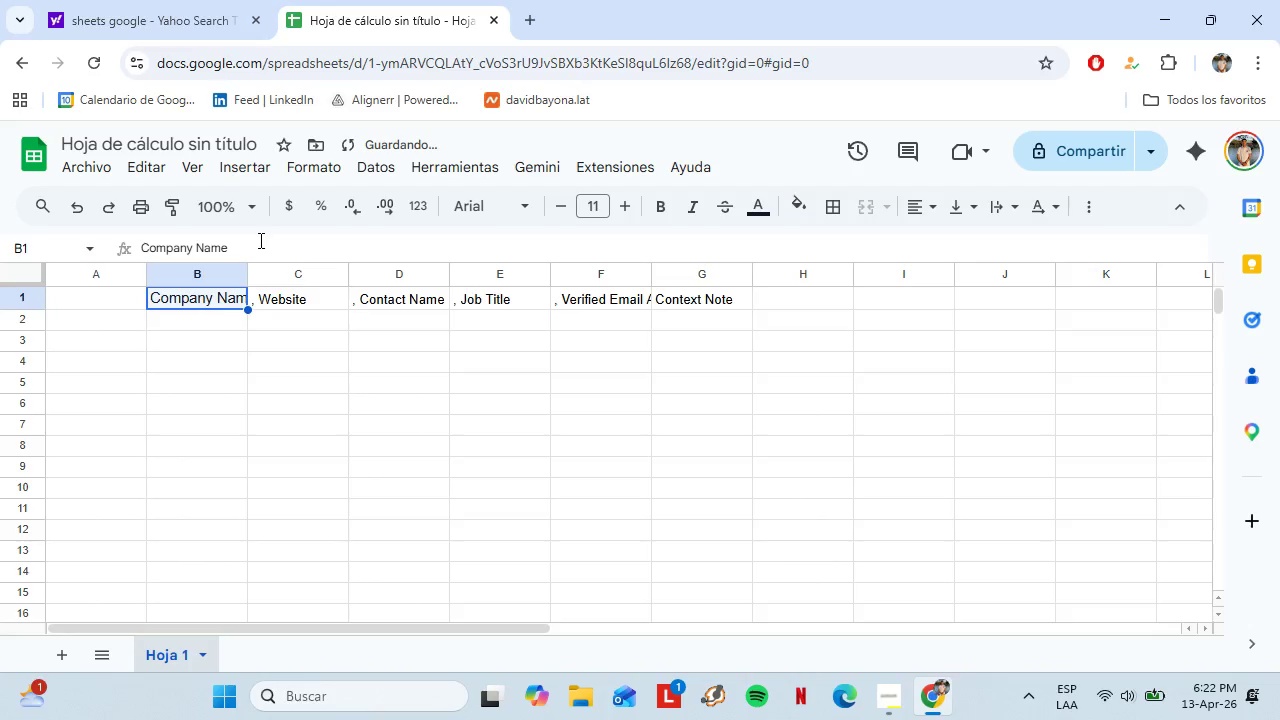 
left_click([262, 243])
 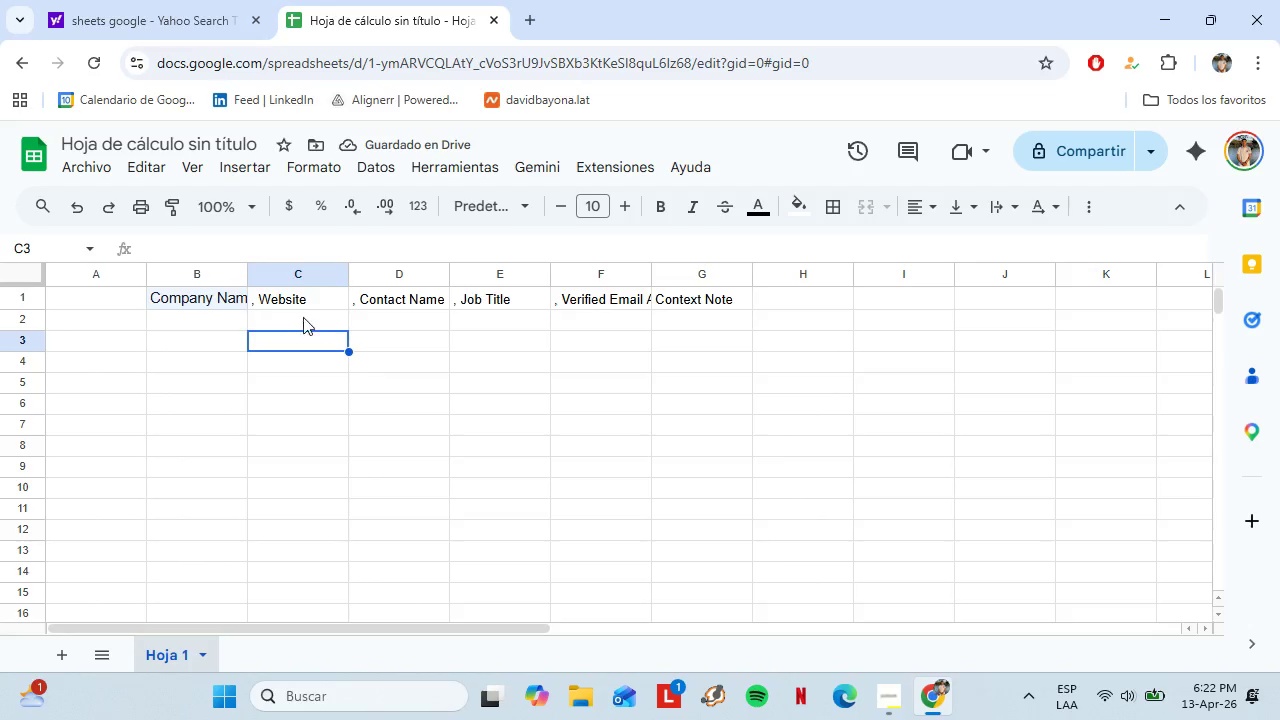 
left_click([304, 301])
 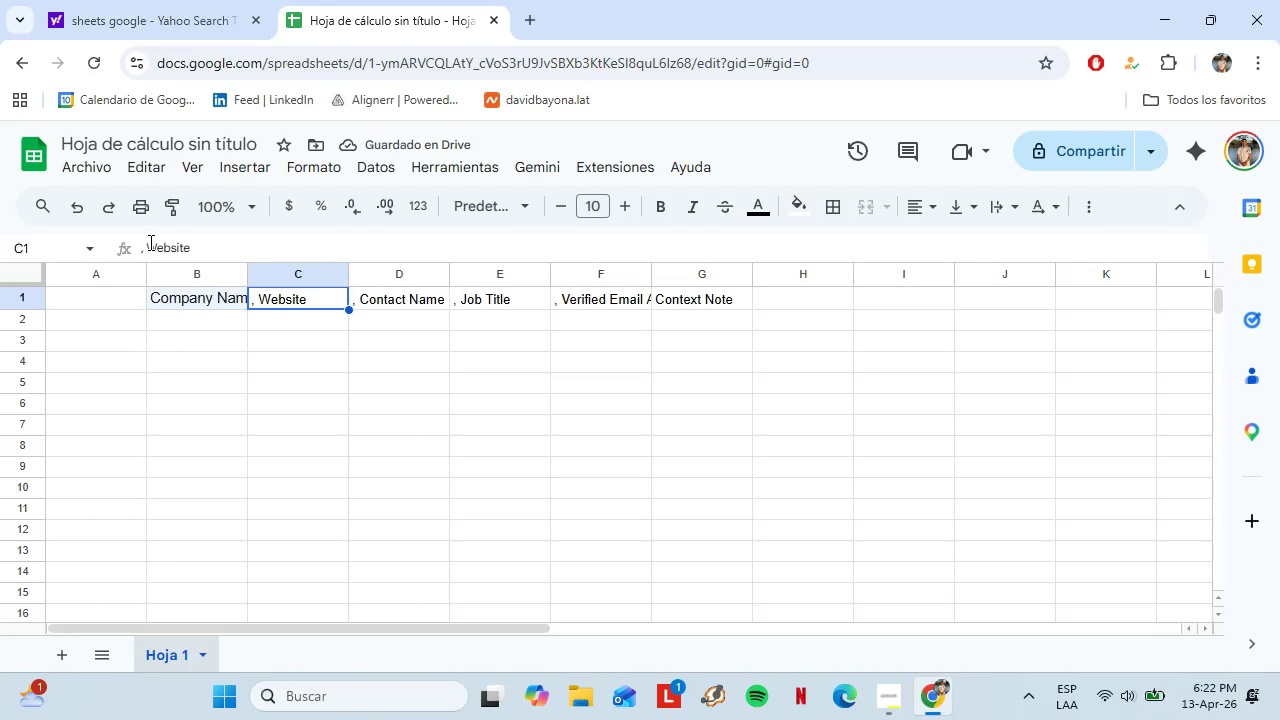 
left_click_drag(start_coordinate=[149, 242], to_coordinate=[139, 244])
 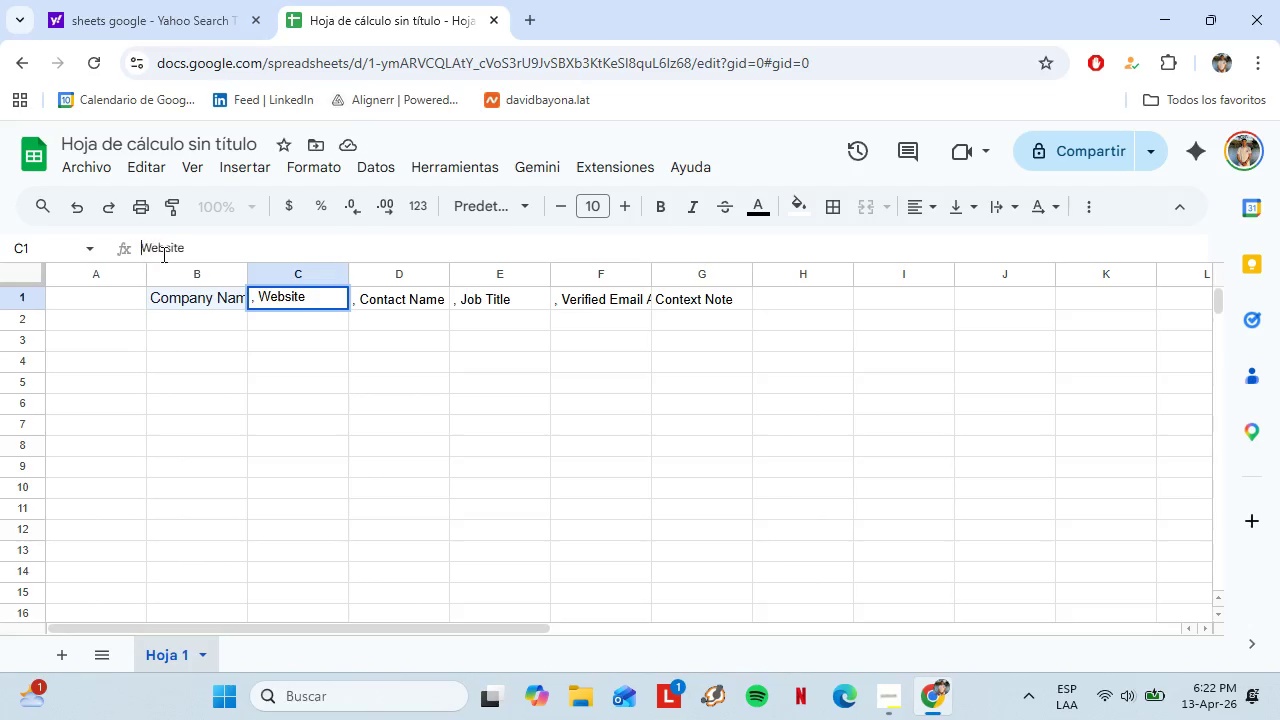 
key(Backspace)
 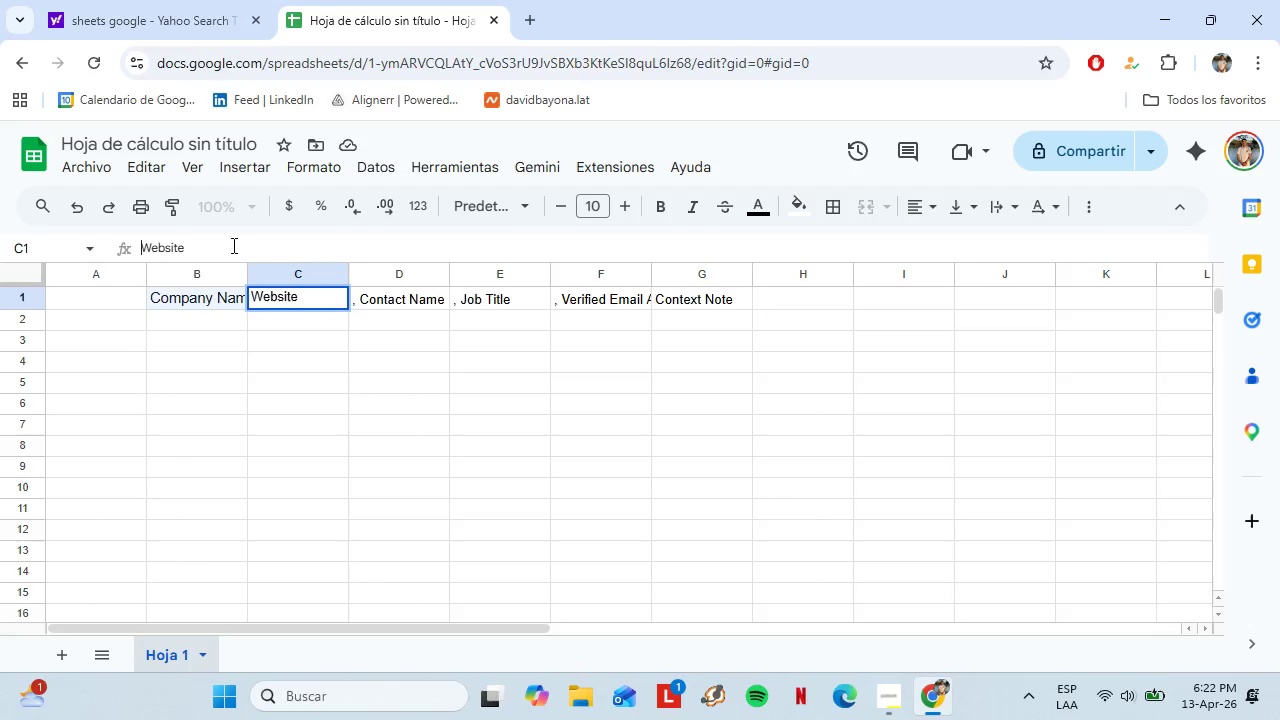 
left_click([232, 245])
 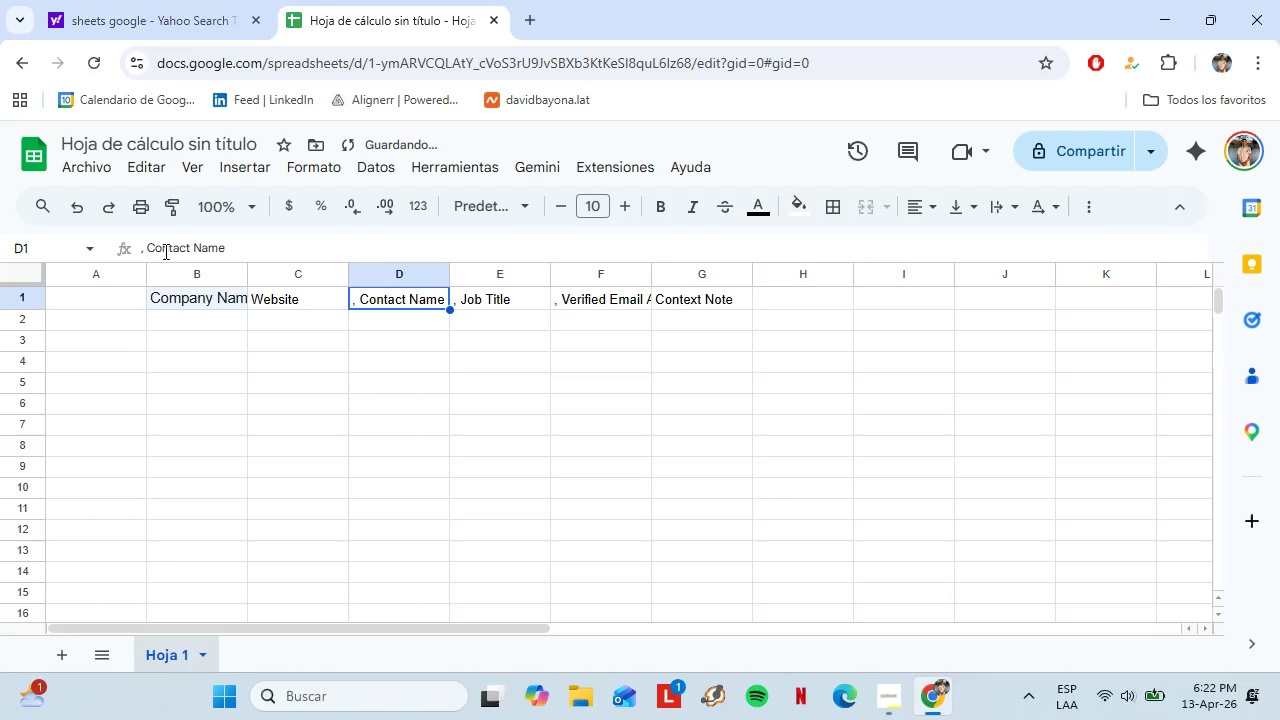 
left_click_drag(start_coordinate=[147, 252], to_coordinate=[135, 249])
 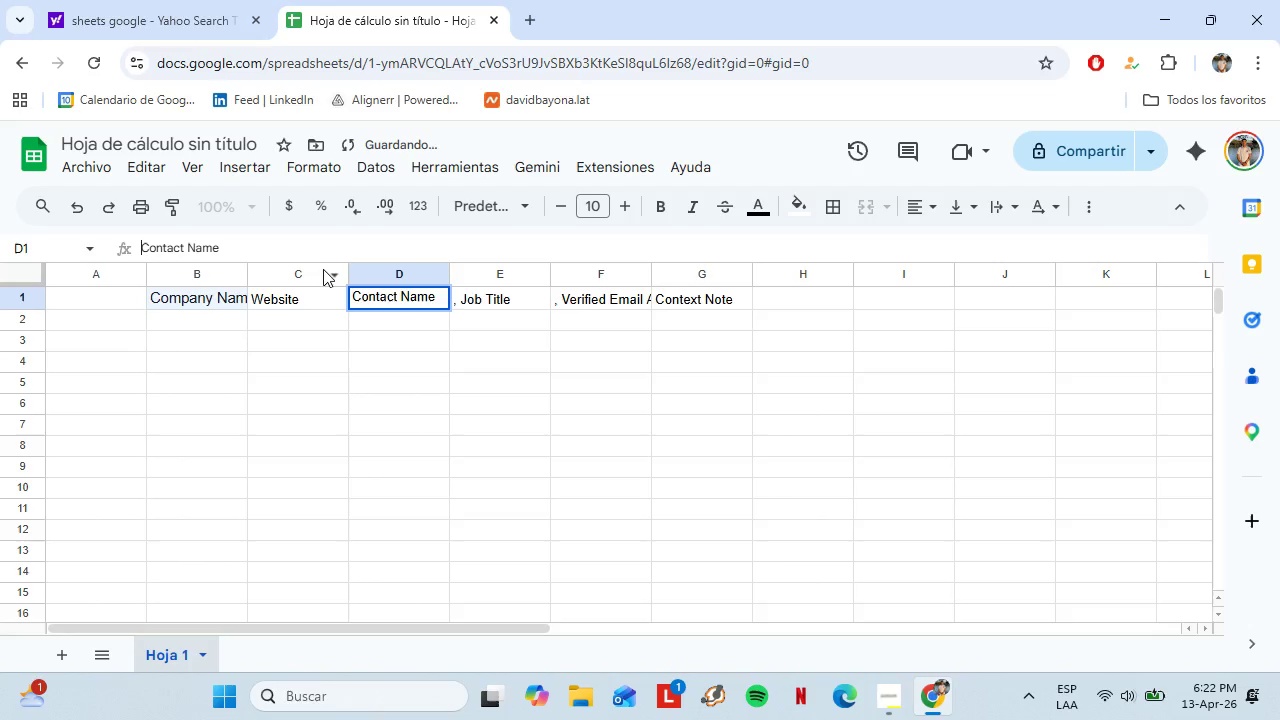 
key(Backspace)
 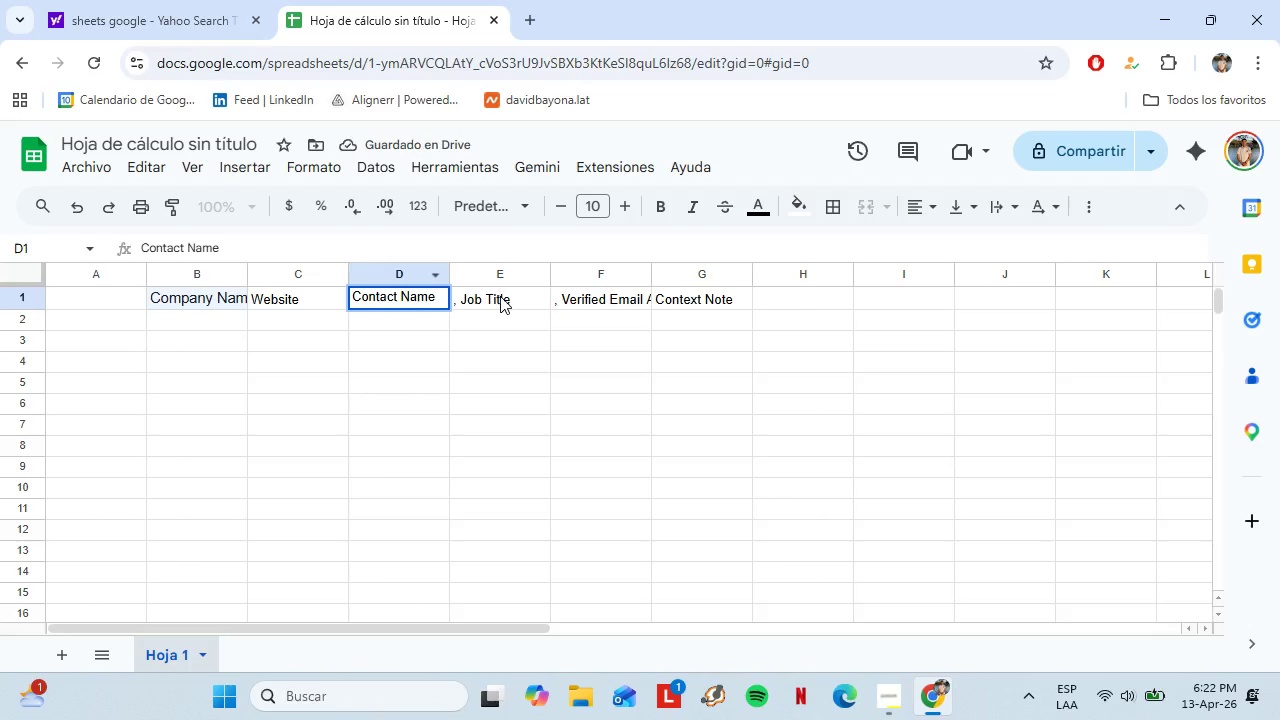 
left_click([500, 295])
 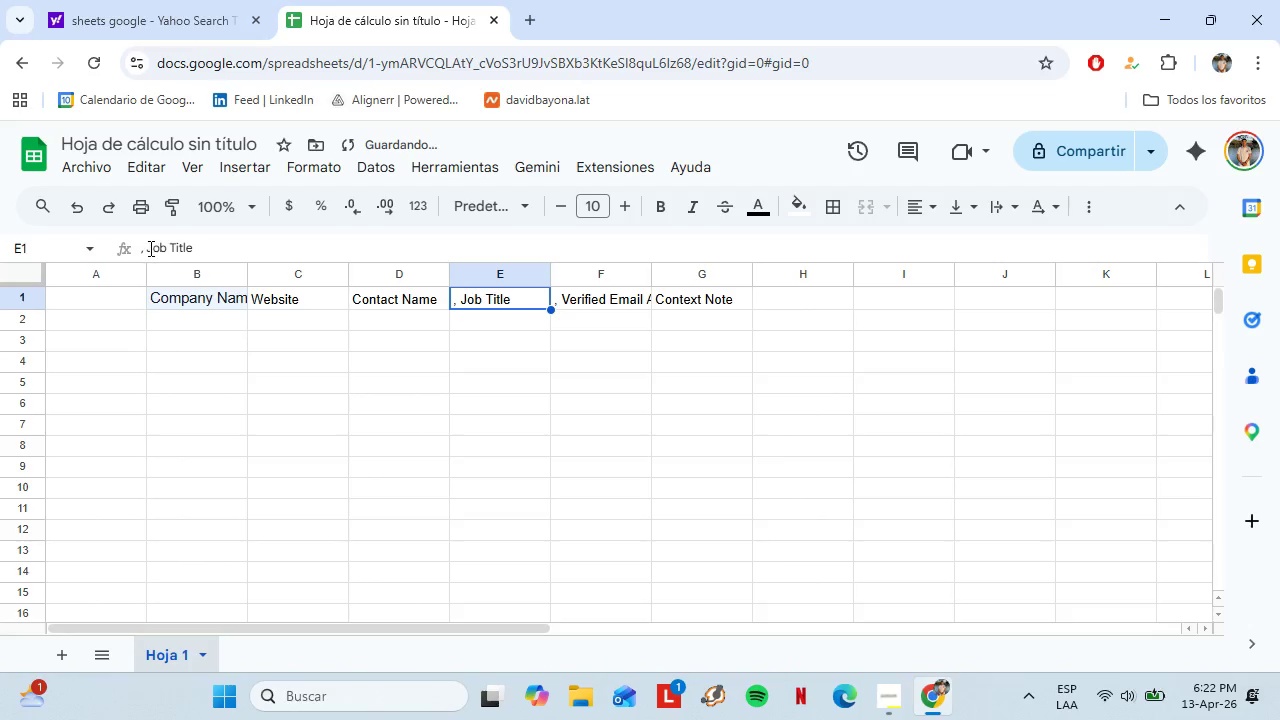 
left_click_drag(start_coordinate=[148, 248], to_coordinate=[115, 247])
 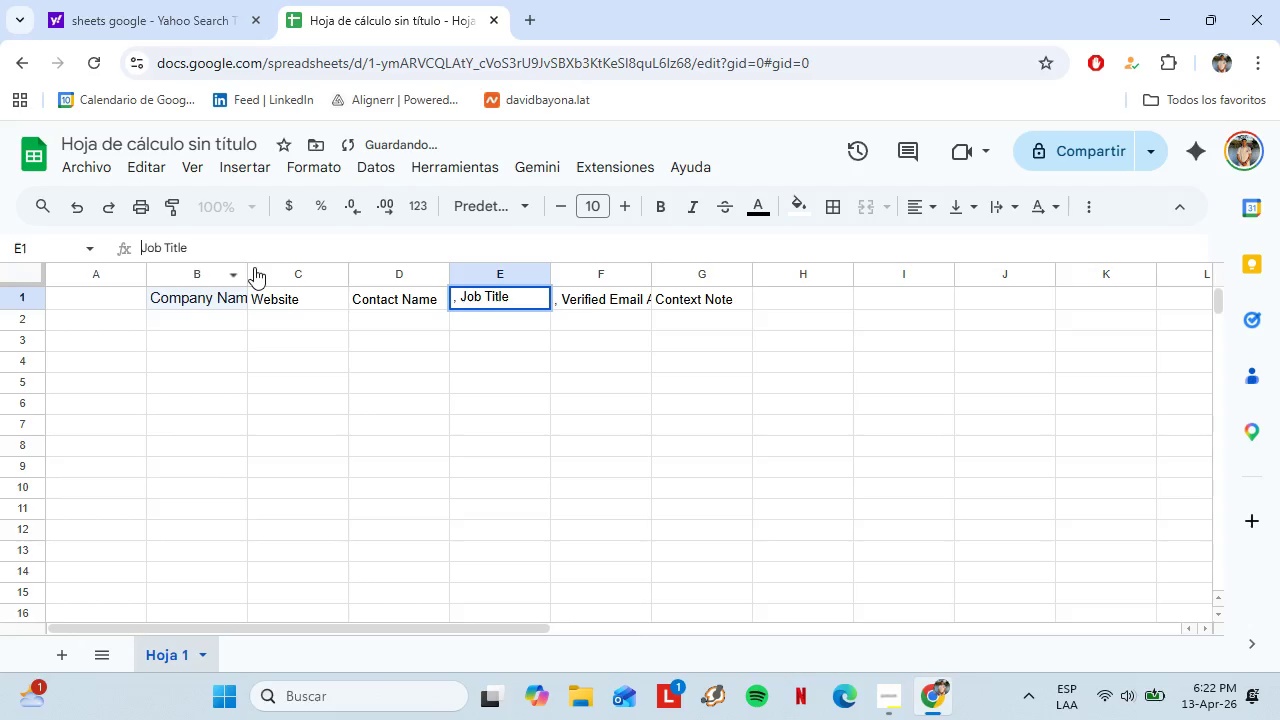 
key(Backspace)
 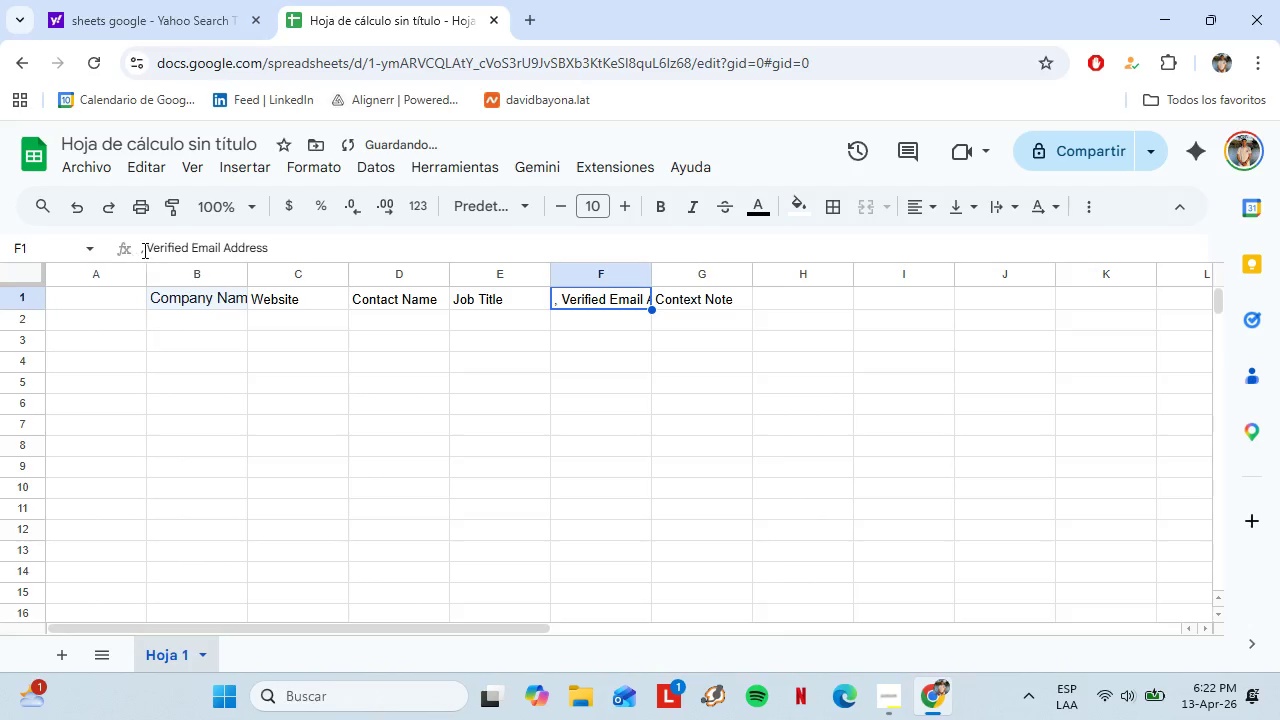 
left_click_drag(start_coordinate=[147, 248], to_coordinate=[120, 248])
 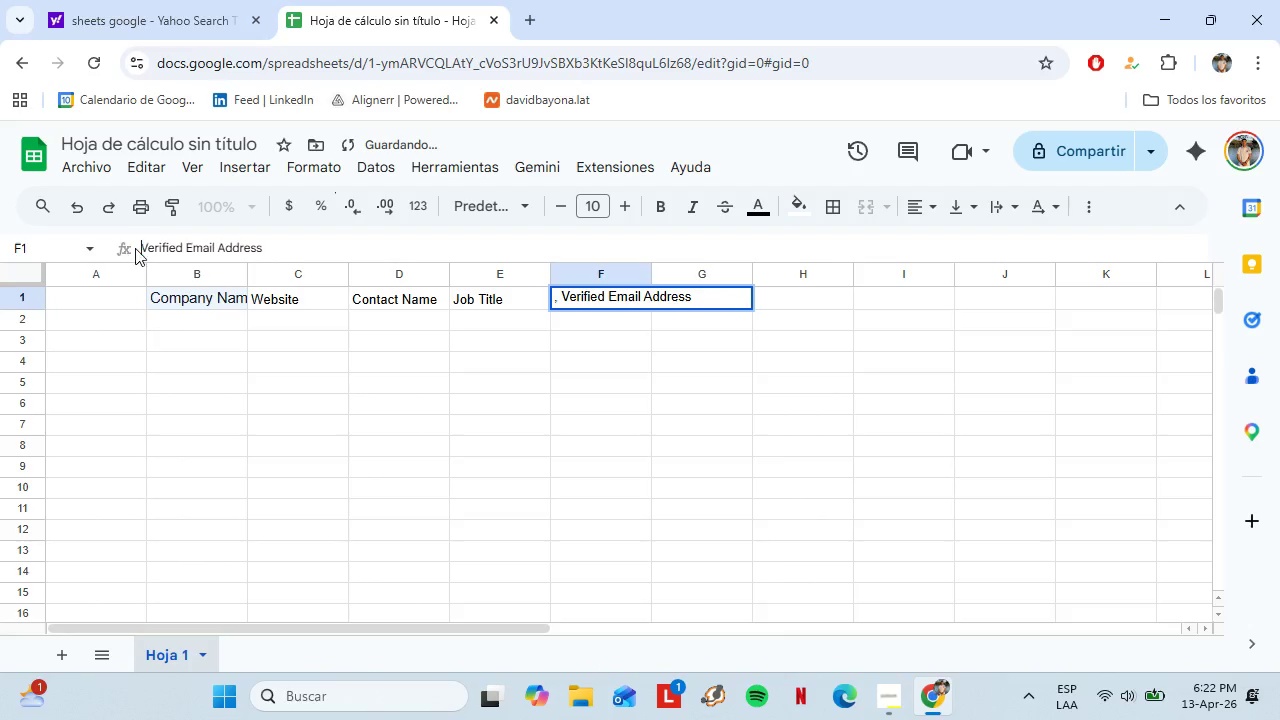 
key(Backspace)
 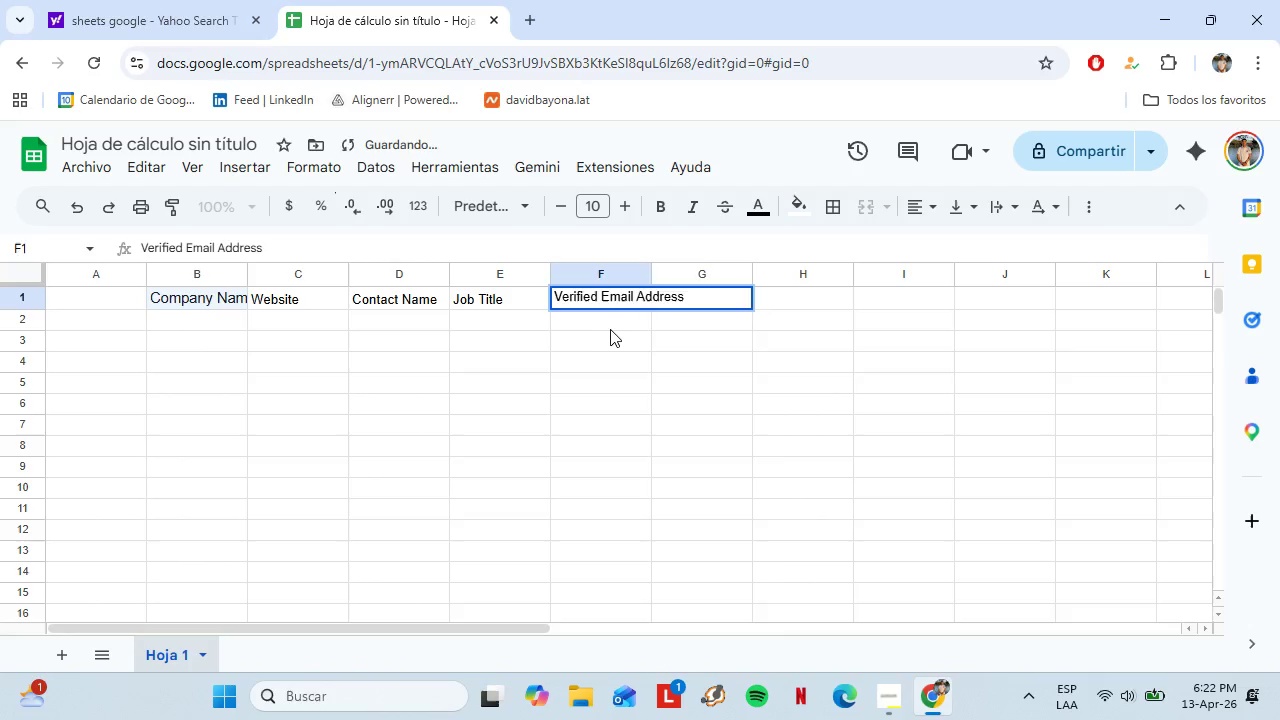 
left_click([610, 329])
 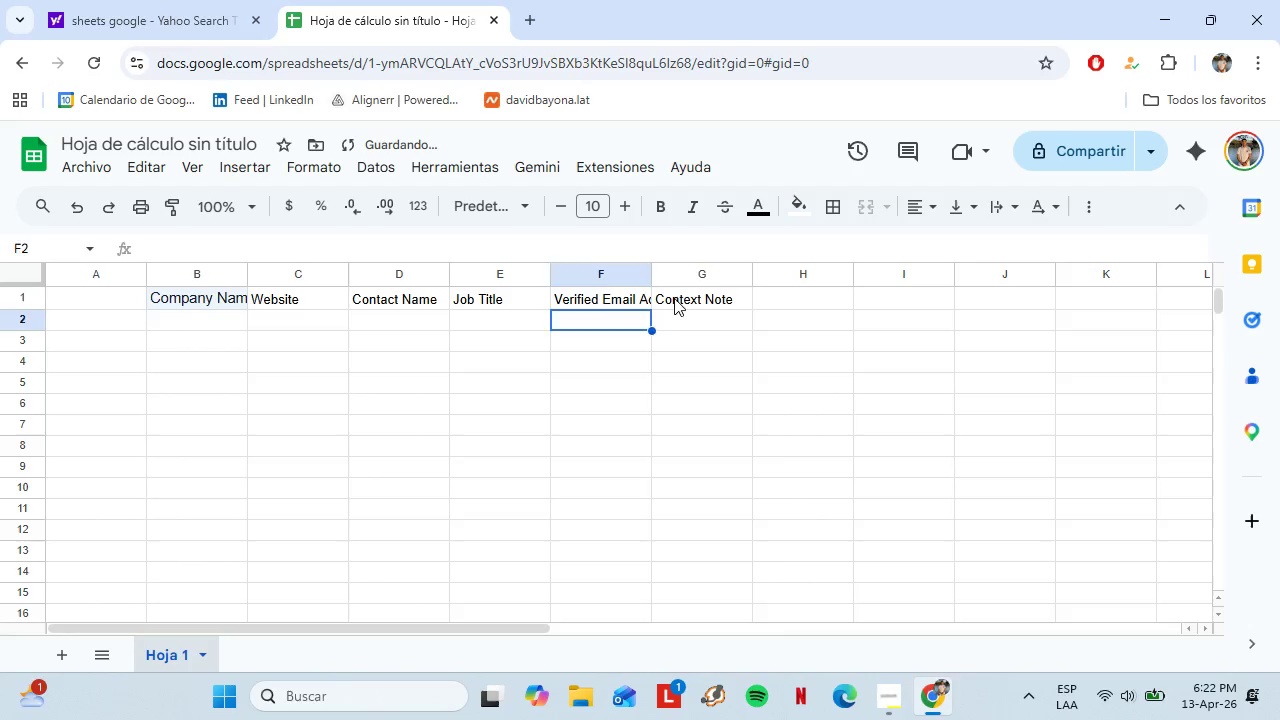 
left_click([675, 297])
 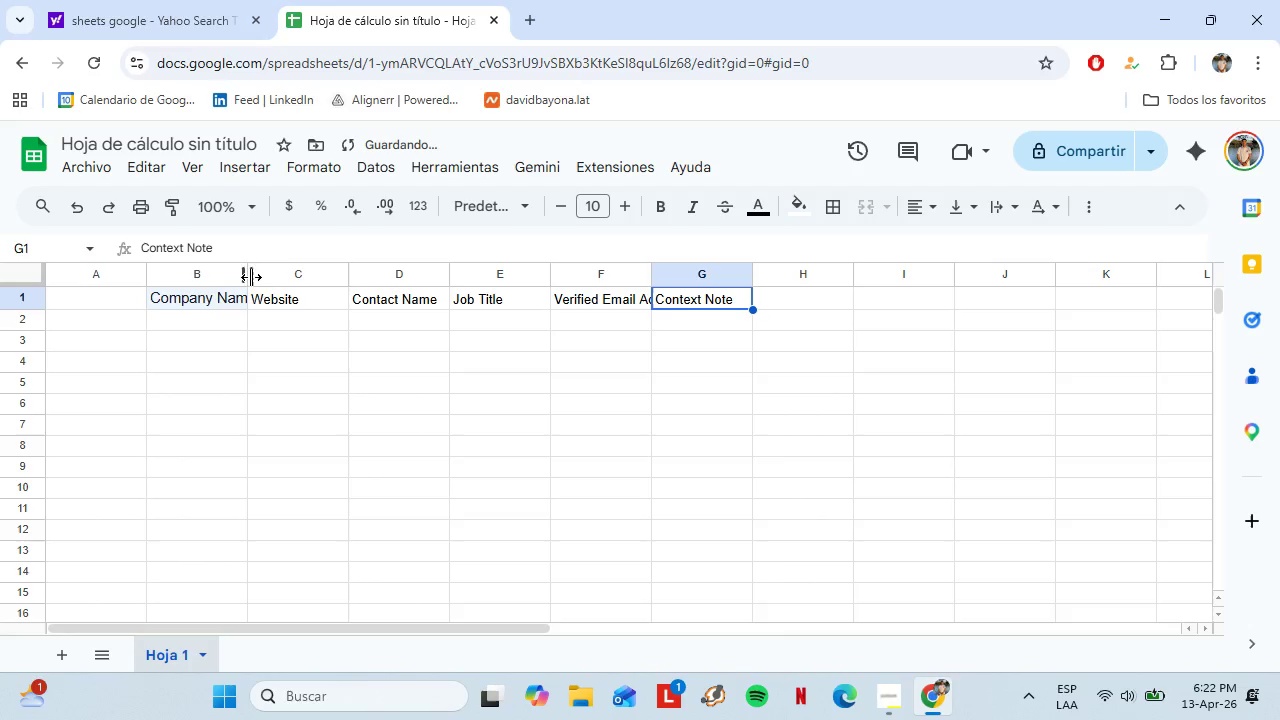 
left_click([249, 274])
 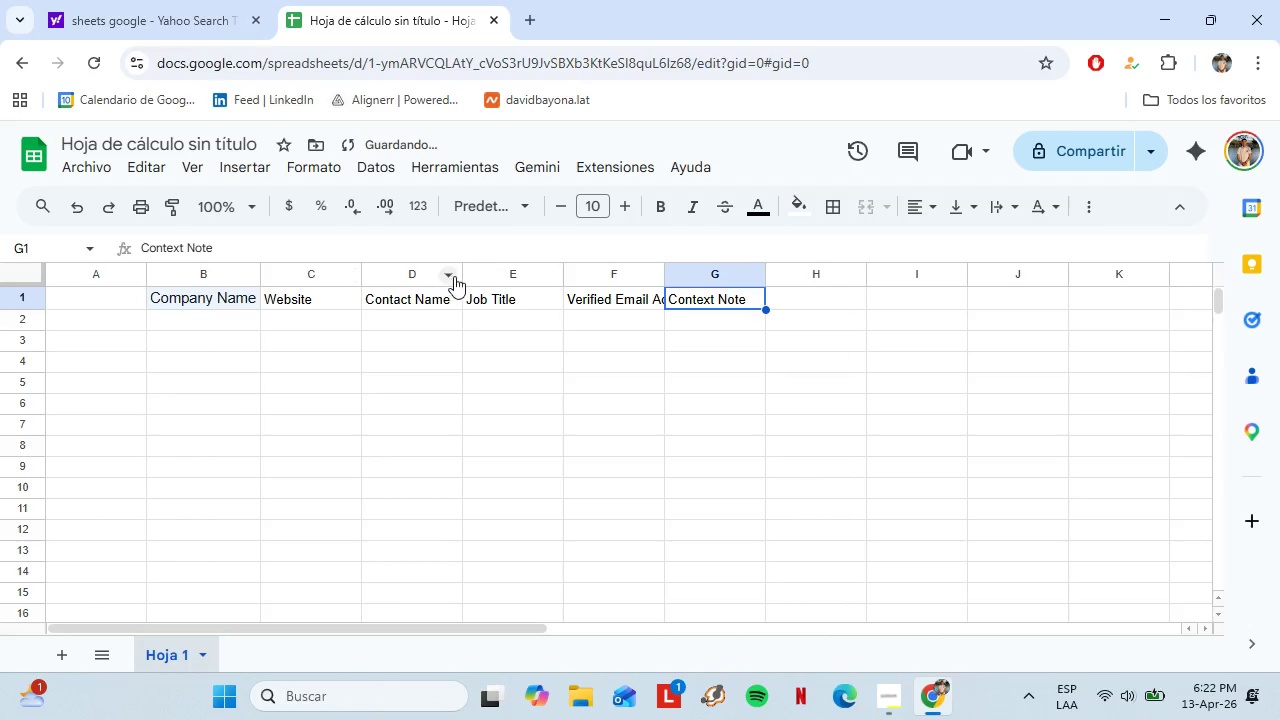 
double_click([462, 271])
 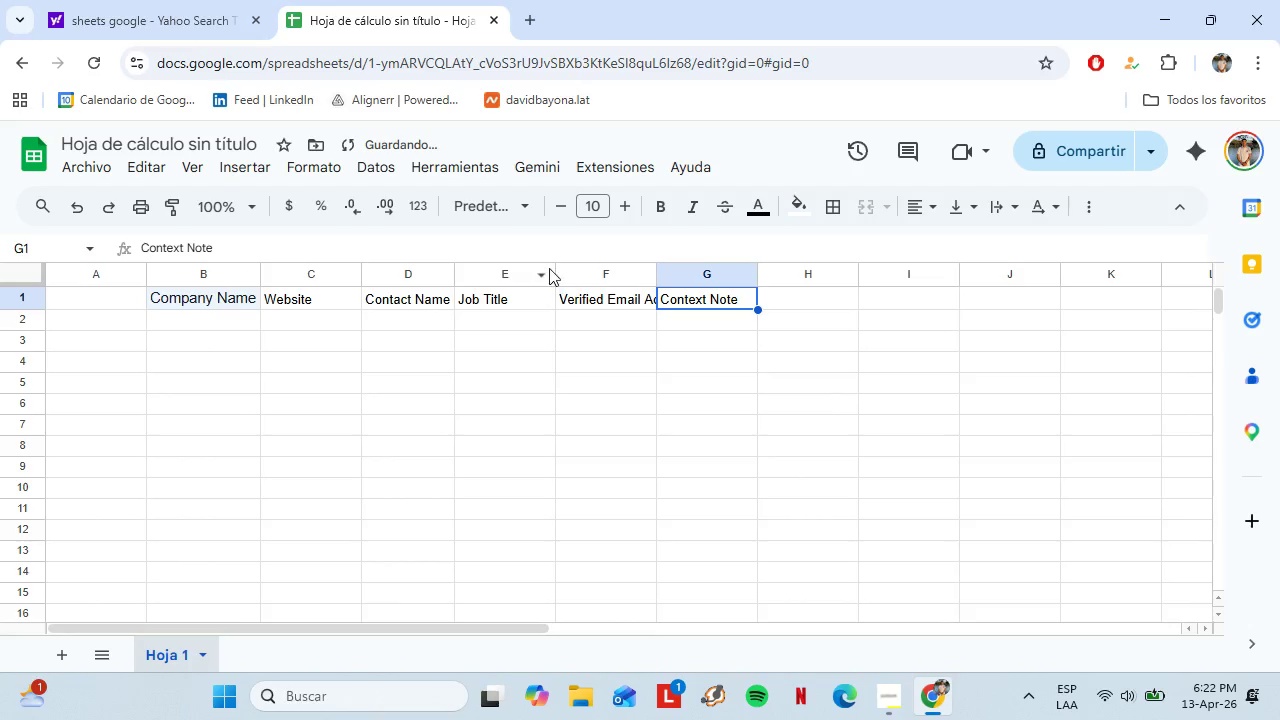 
left_click_drag(start_coordinate=[549, 268], to_coordinate=[550, 275])
 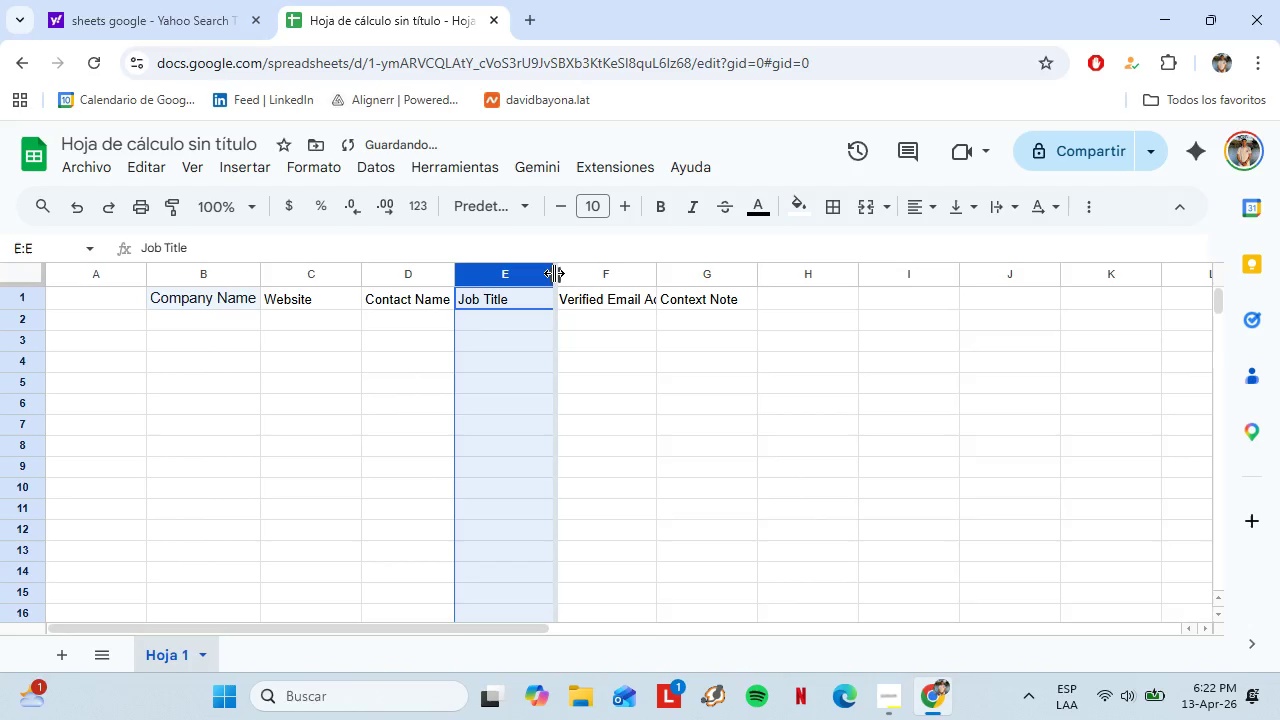 
left_click([554, 273])
 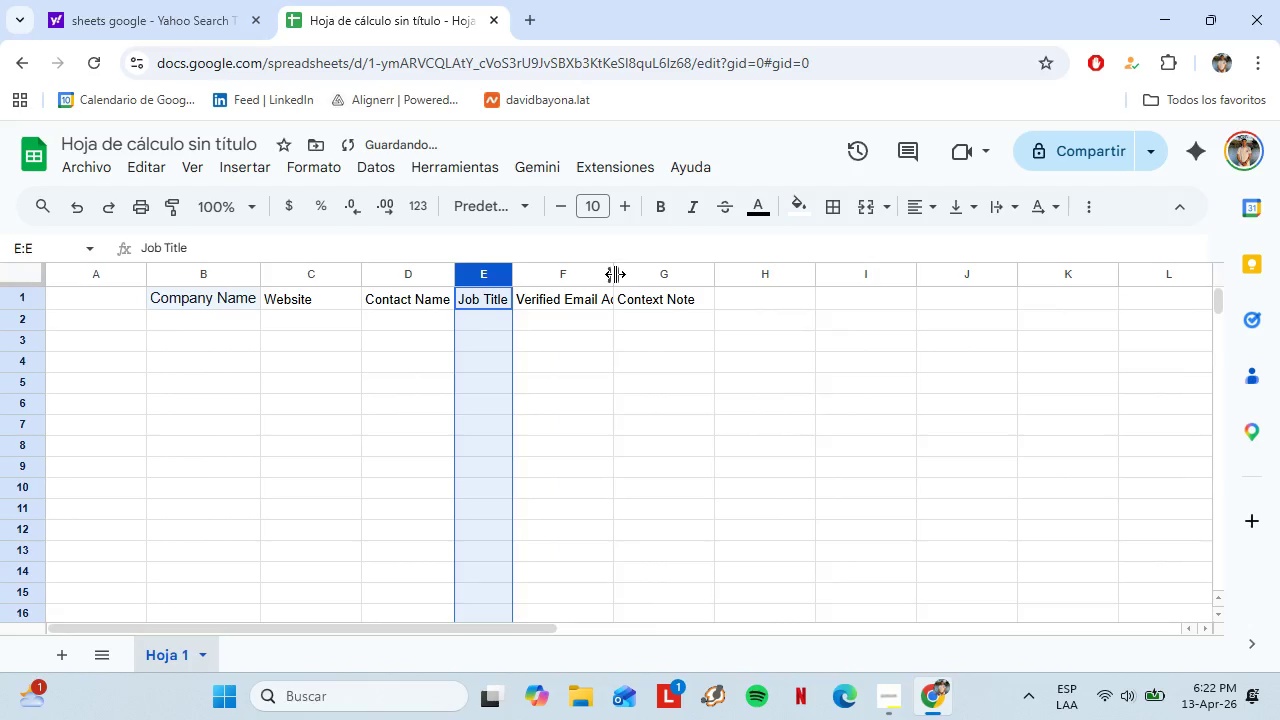 
double_click([615, 273])
 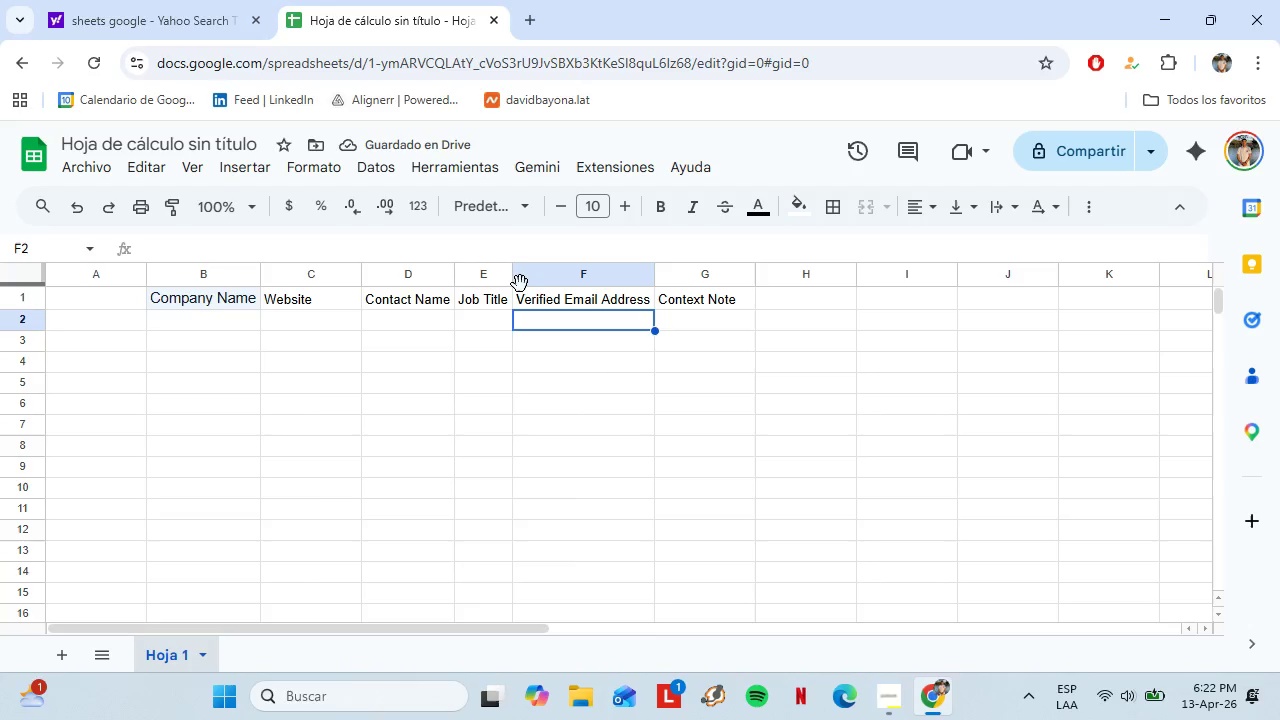 
left_click([519, 368])
 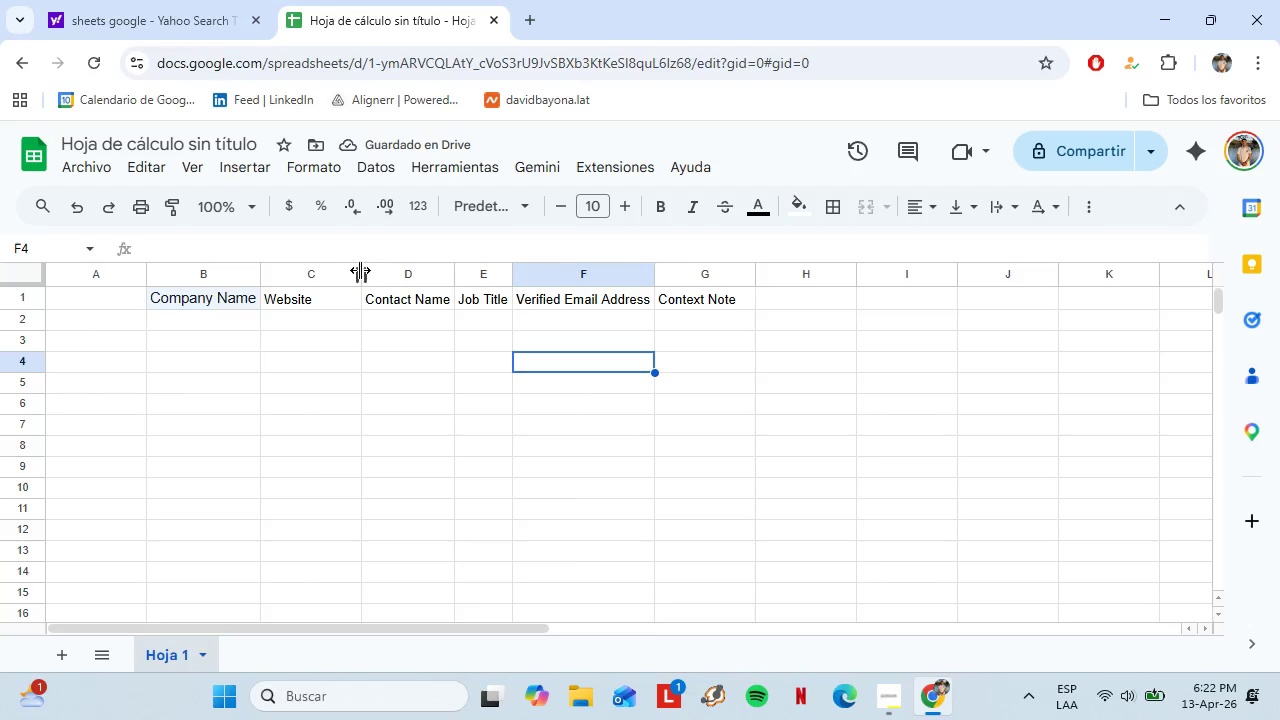 
double_click([360, 270])
 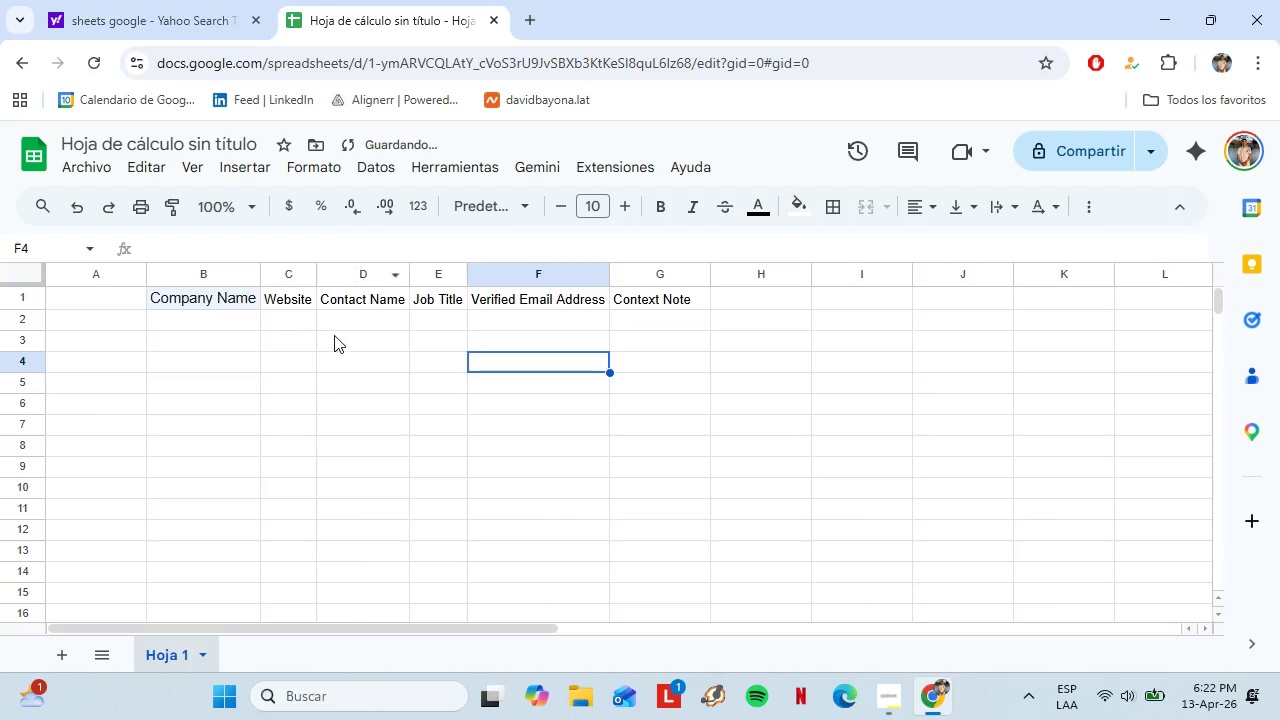 
left_click([334, 335])
 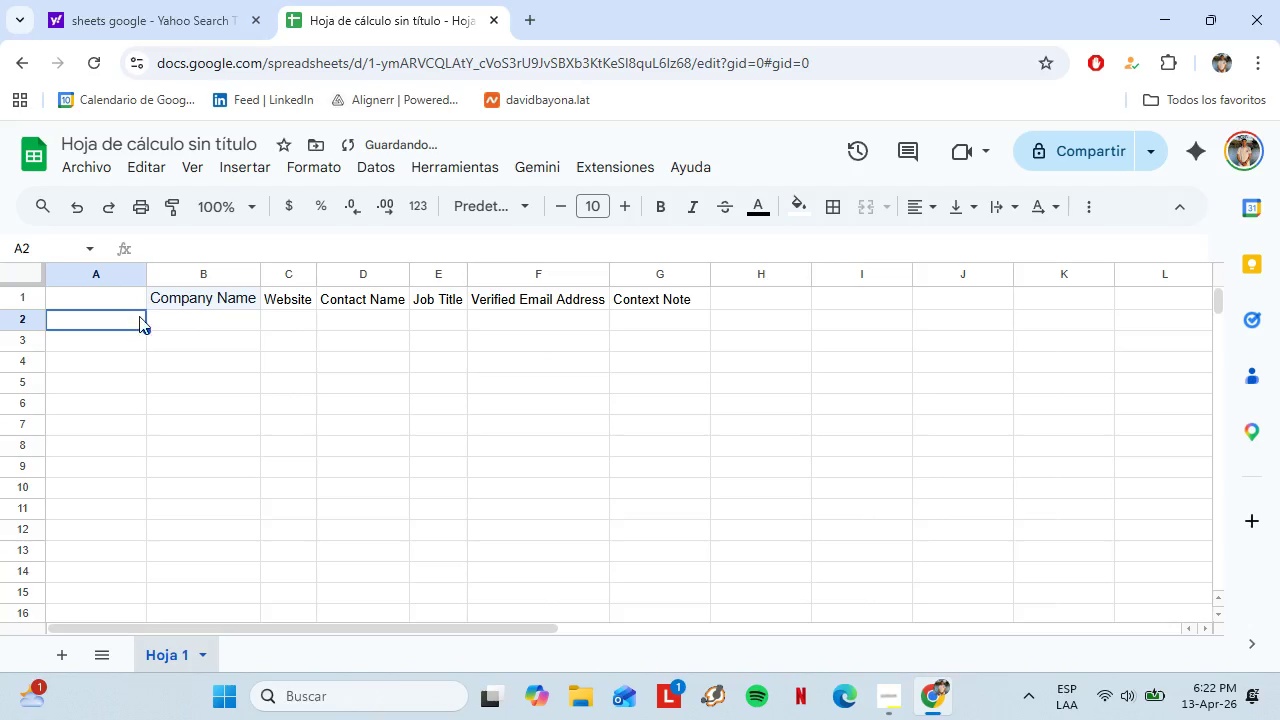 
key(1)
 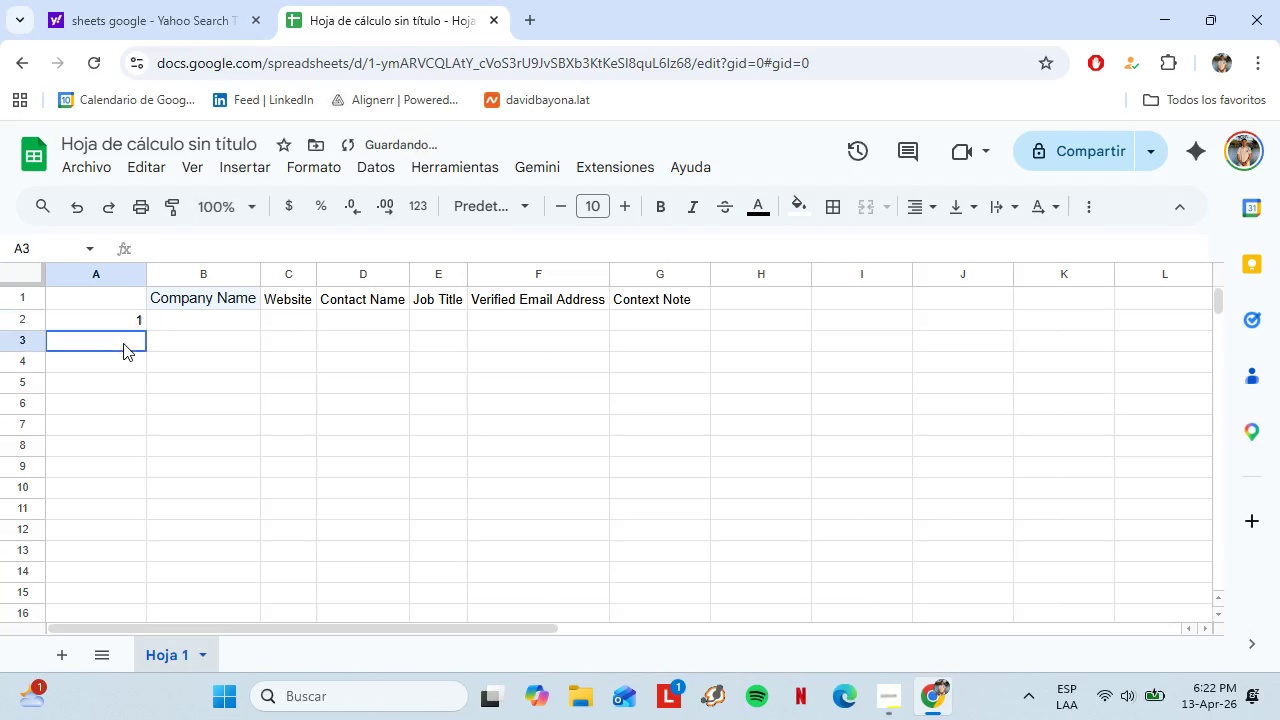 
key(2)
 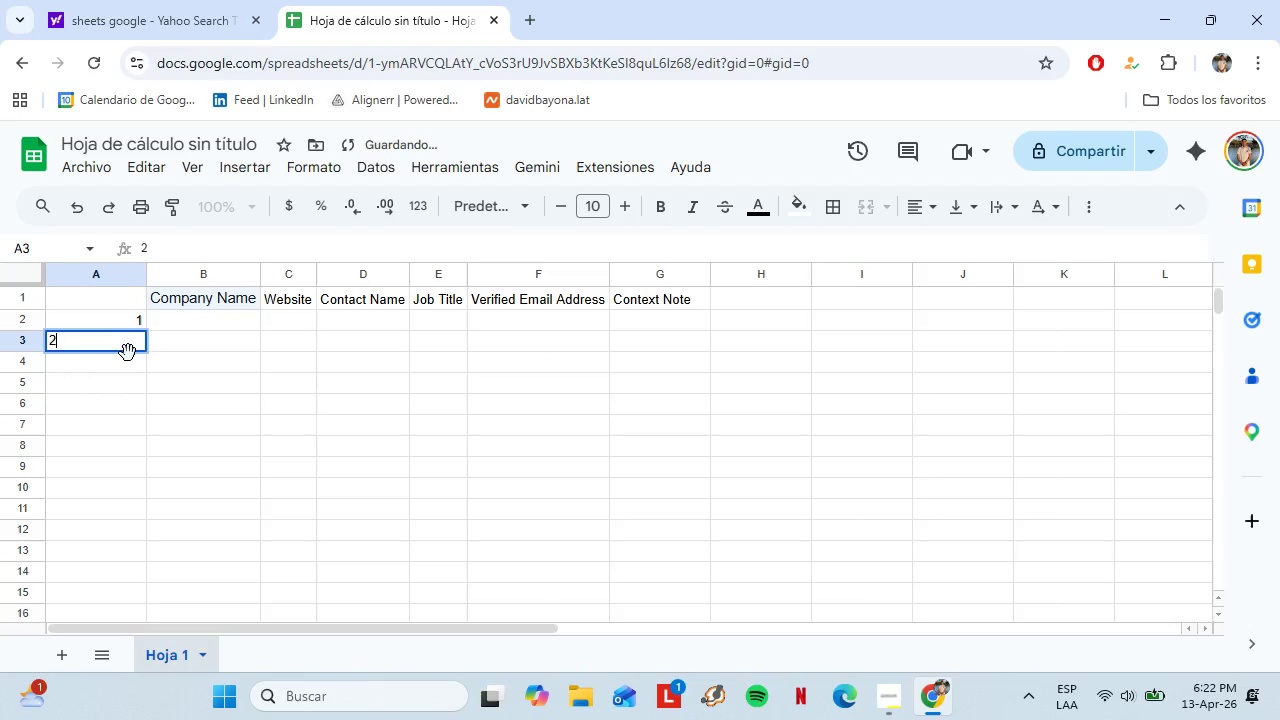 
left_click([128, 353])
 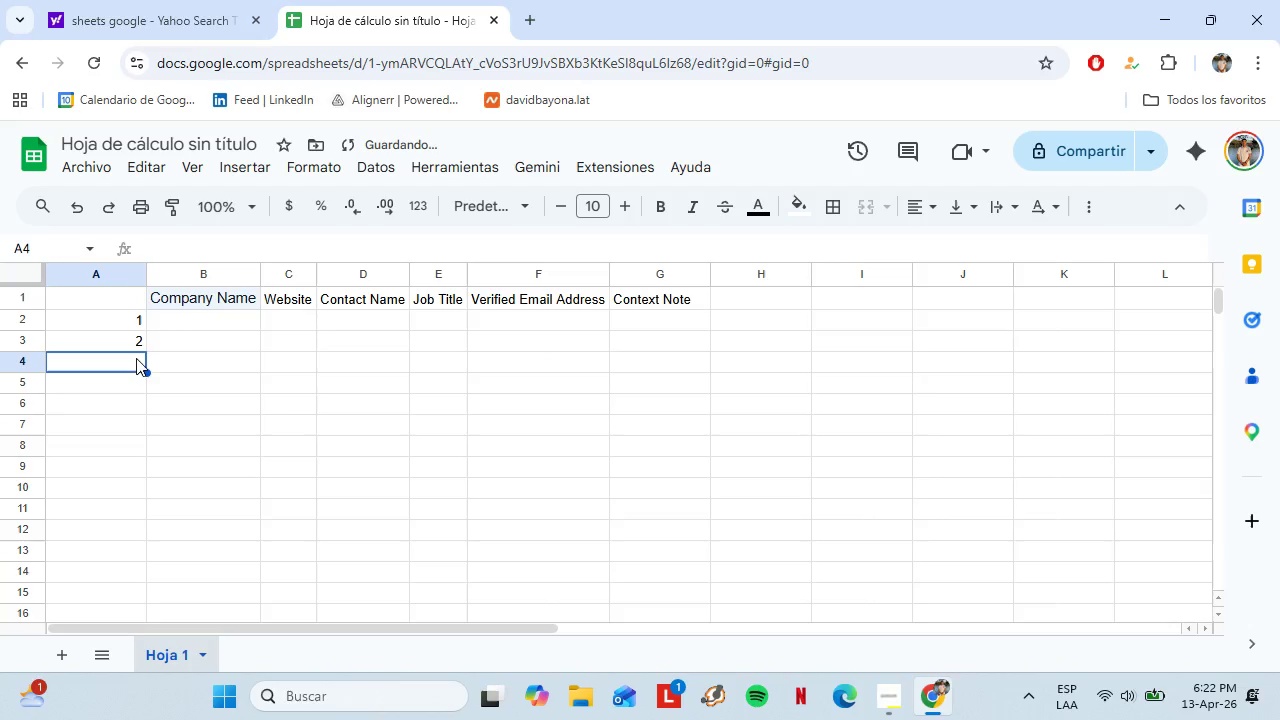 
key(3)
 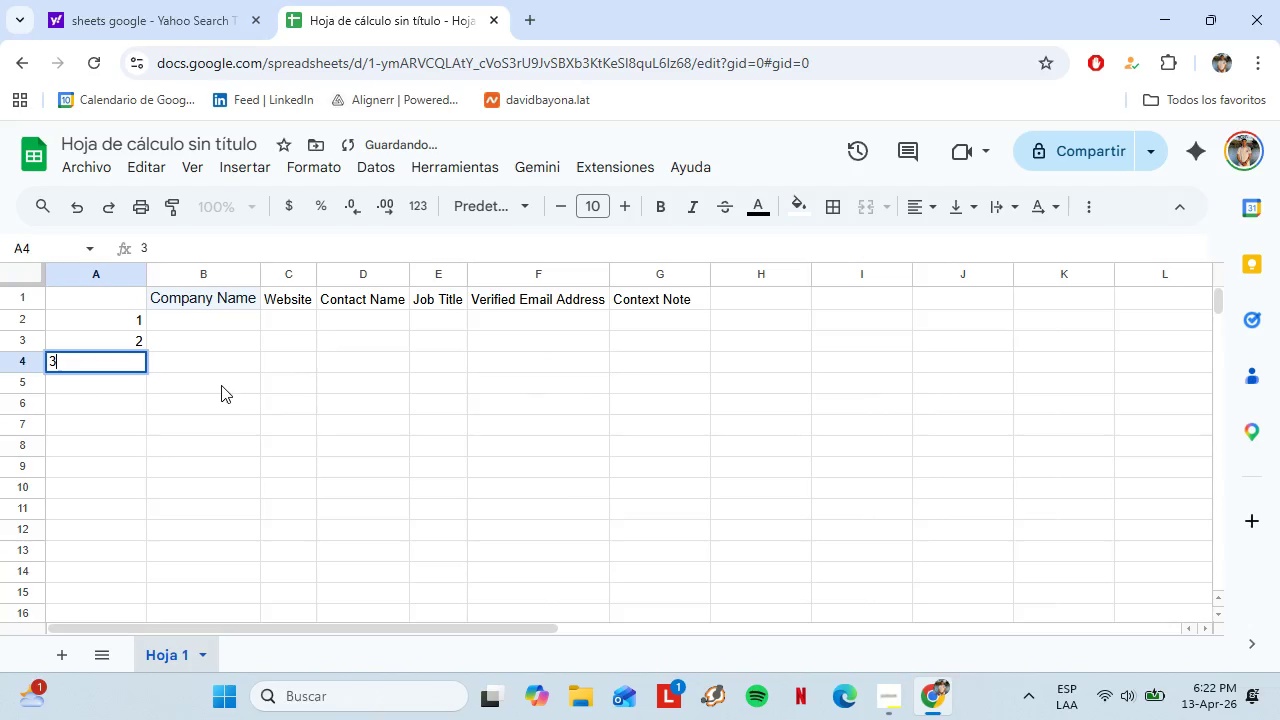 
left_click([221, 385])
 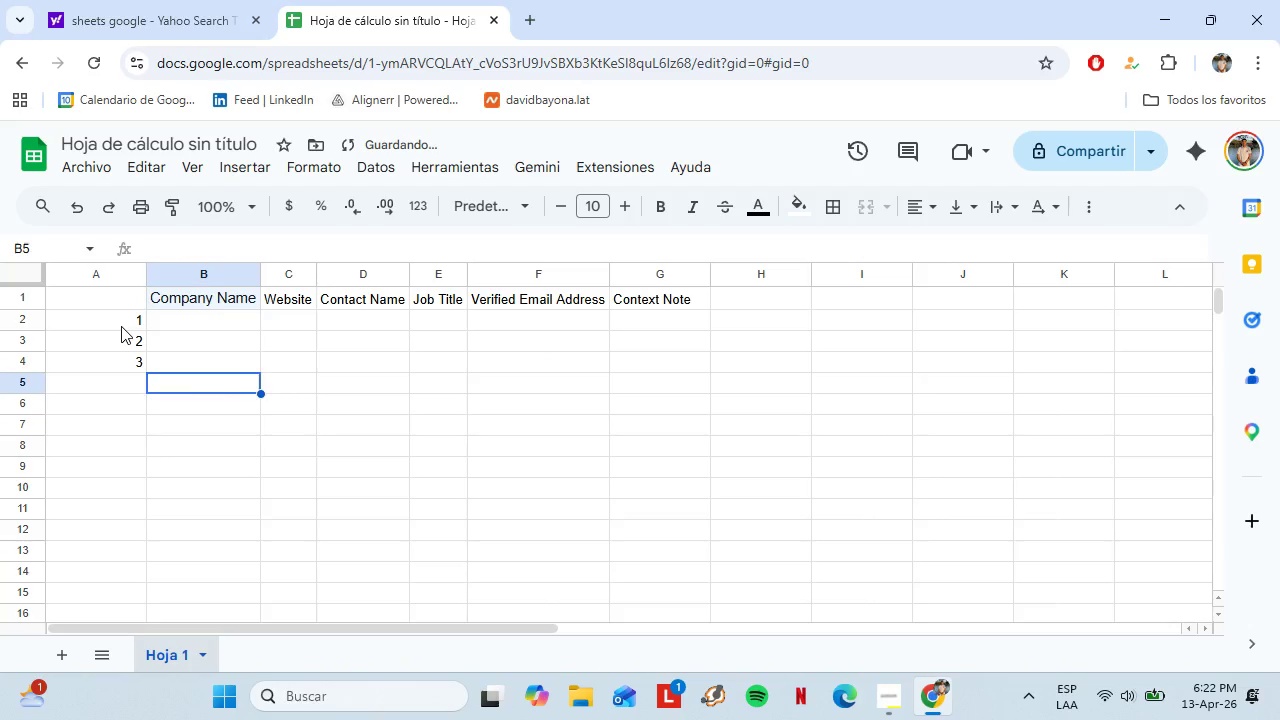 
left_click_drag(start_coordinate=[121, 326], to_coordinate=[127, 356])
 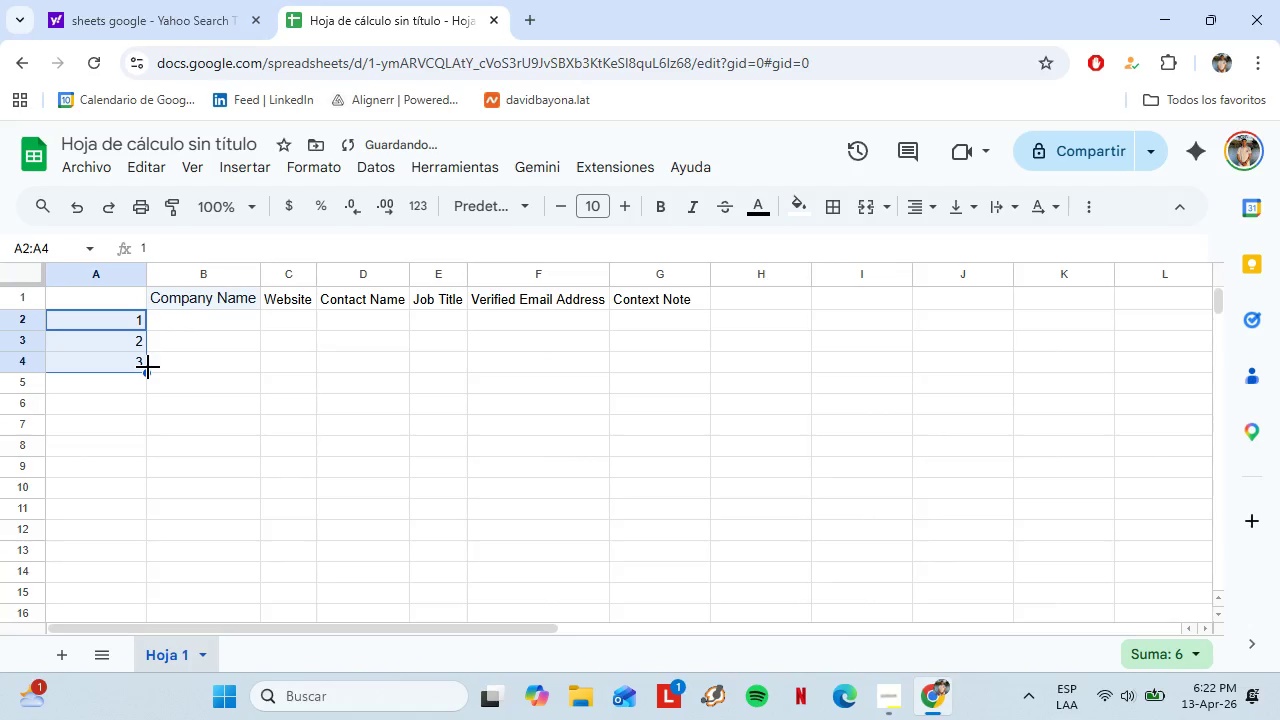 
left_click_drag(start_coordinate=[148, 367], to_coordinate=[135, 550])
 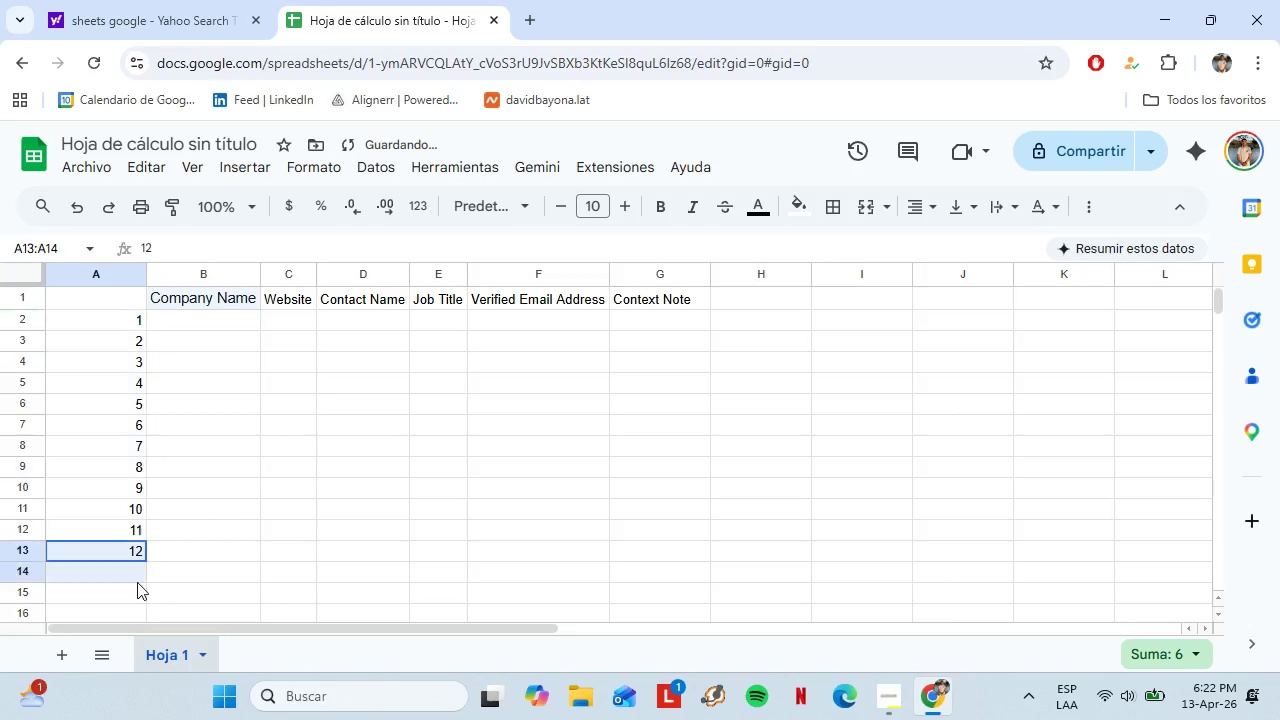 
left_click_drag(start_coordinate=[134, 552], to_coordinate=[143, 609])
 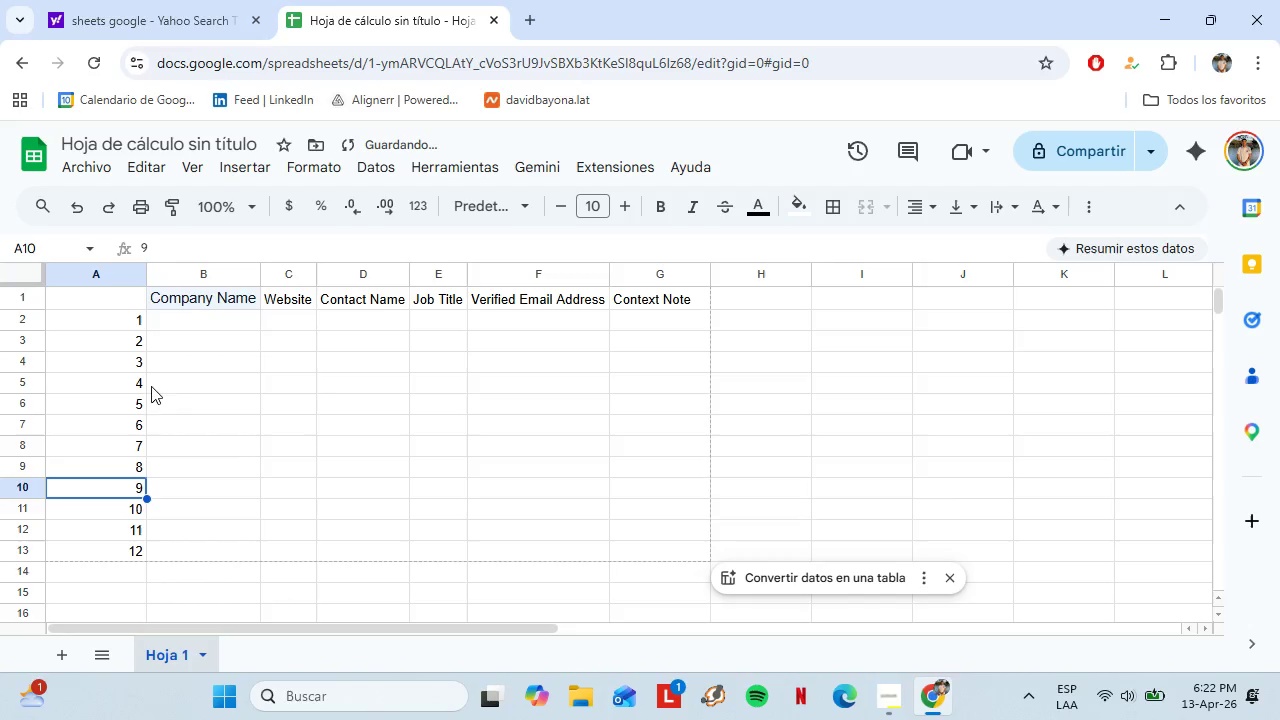 
left_click([204, 400])
 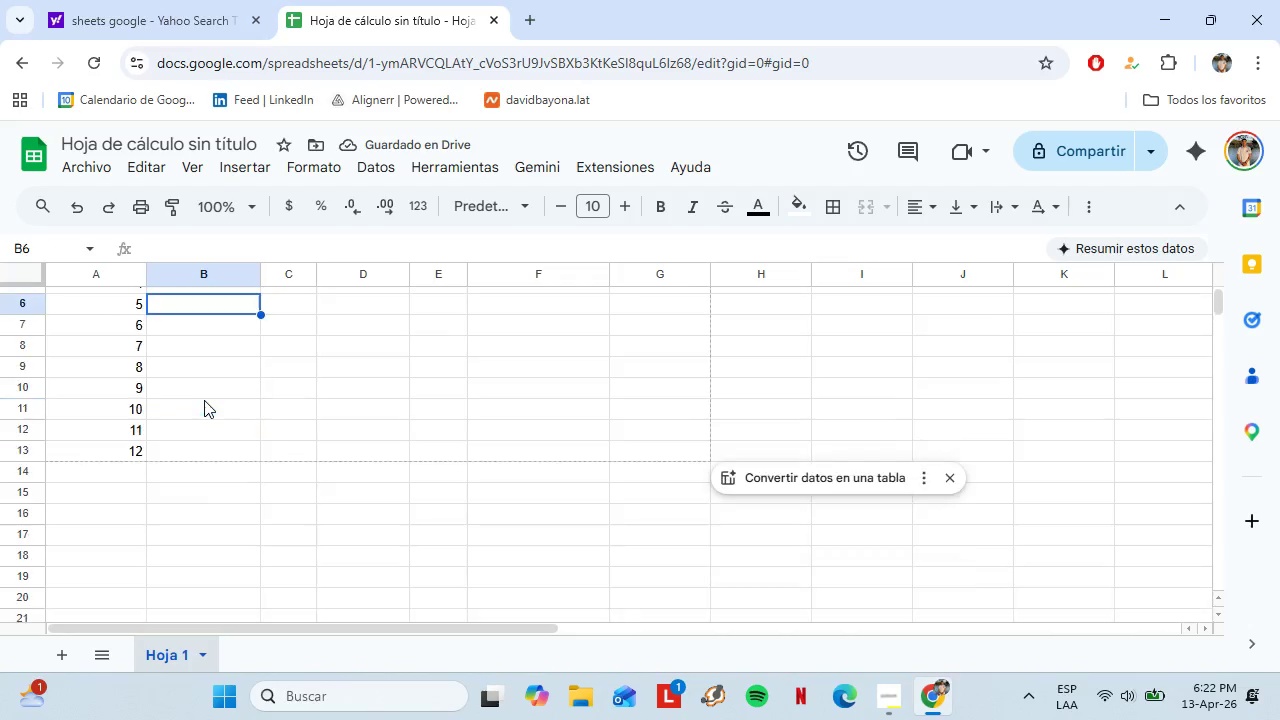 
scroll: coordinate [204, 400], scroll_direction: down, amount: 1.0
 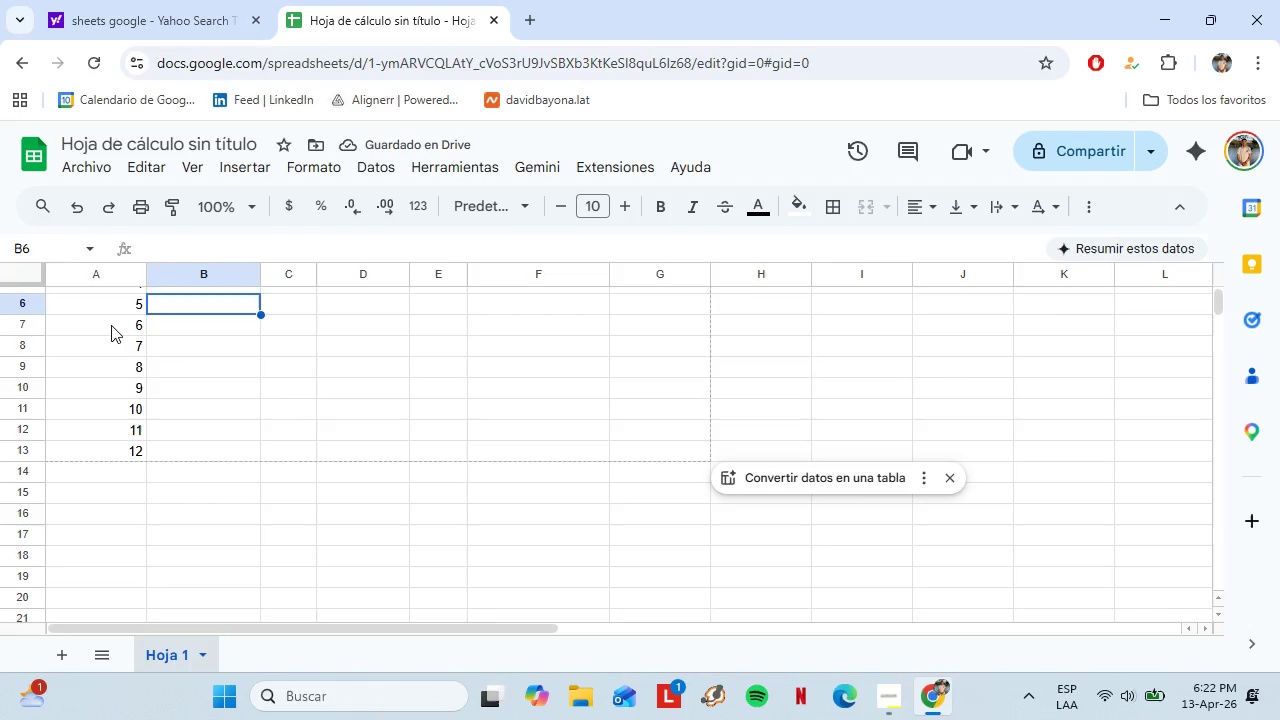 
left_click_drag(start_coordinate=[111, 325], to_coordinate=[136, 445])
 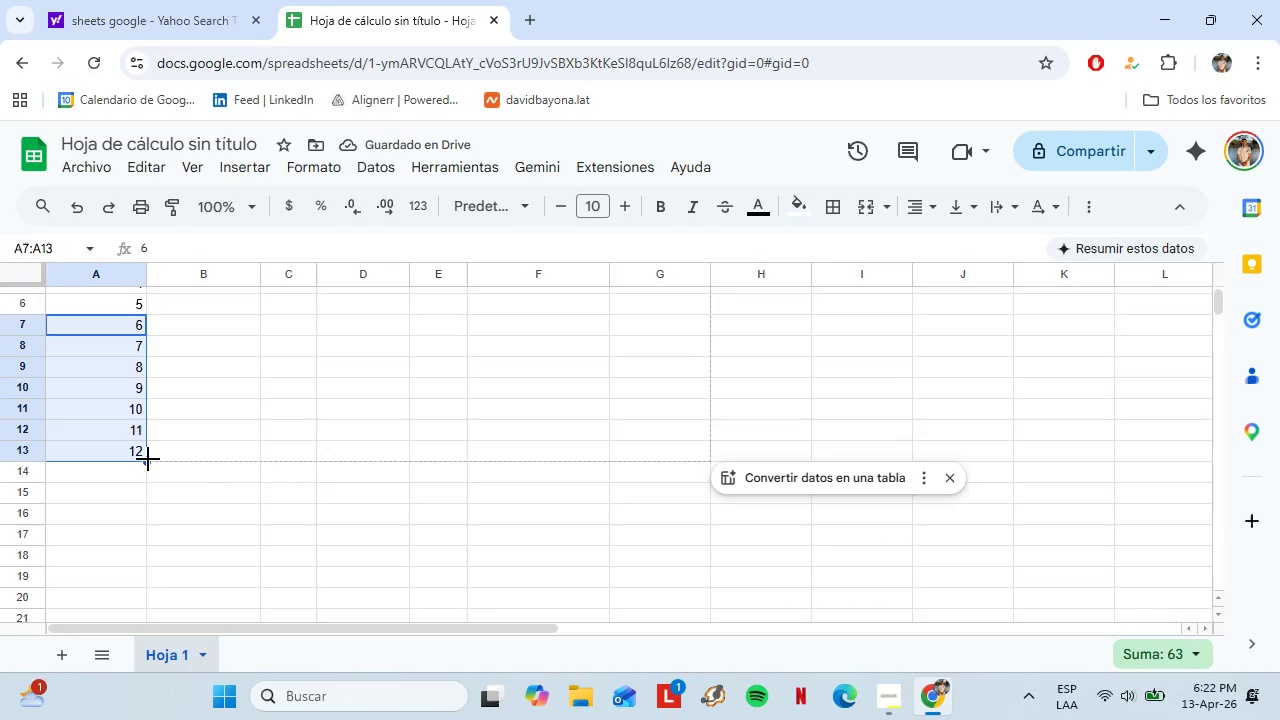 
left_click_drag(start_coordinate=[148, 459], to_coordinate=[138, 593])
 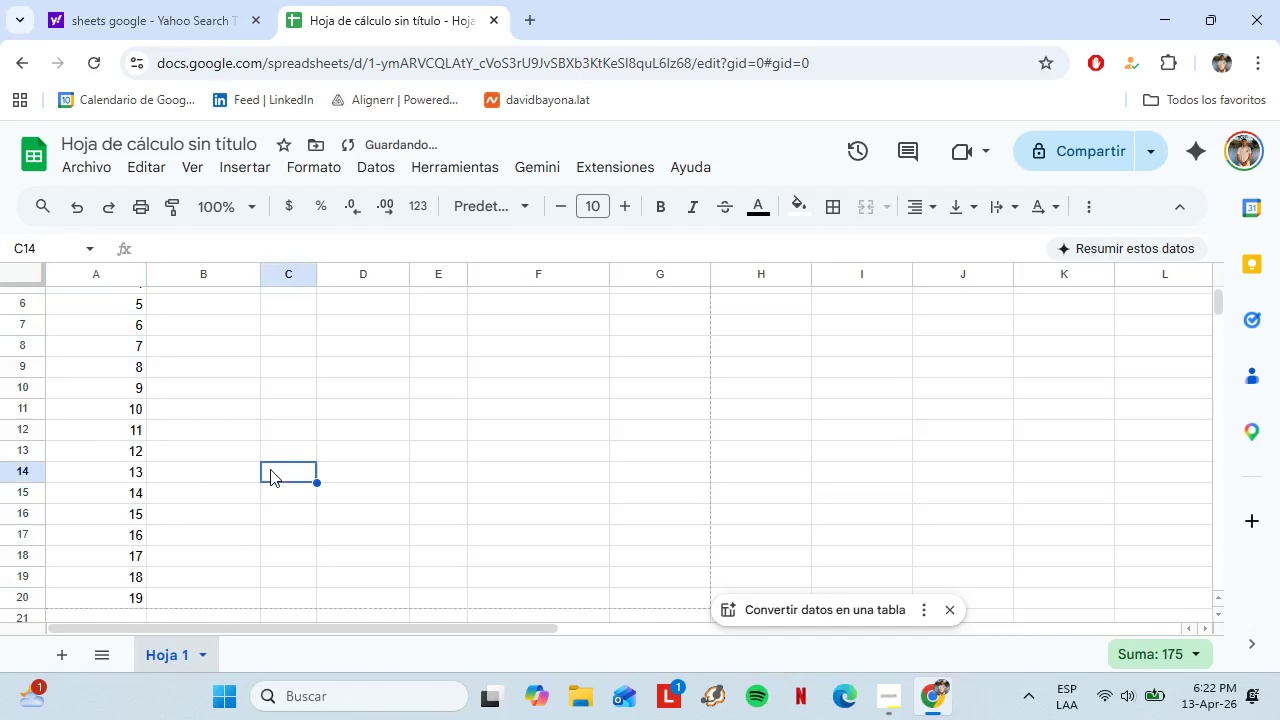 
left_click([270, 469])
 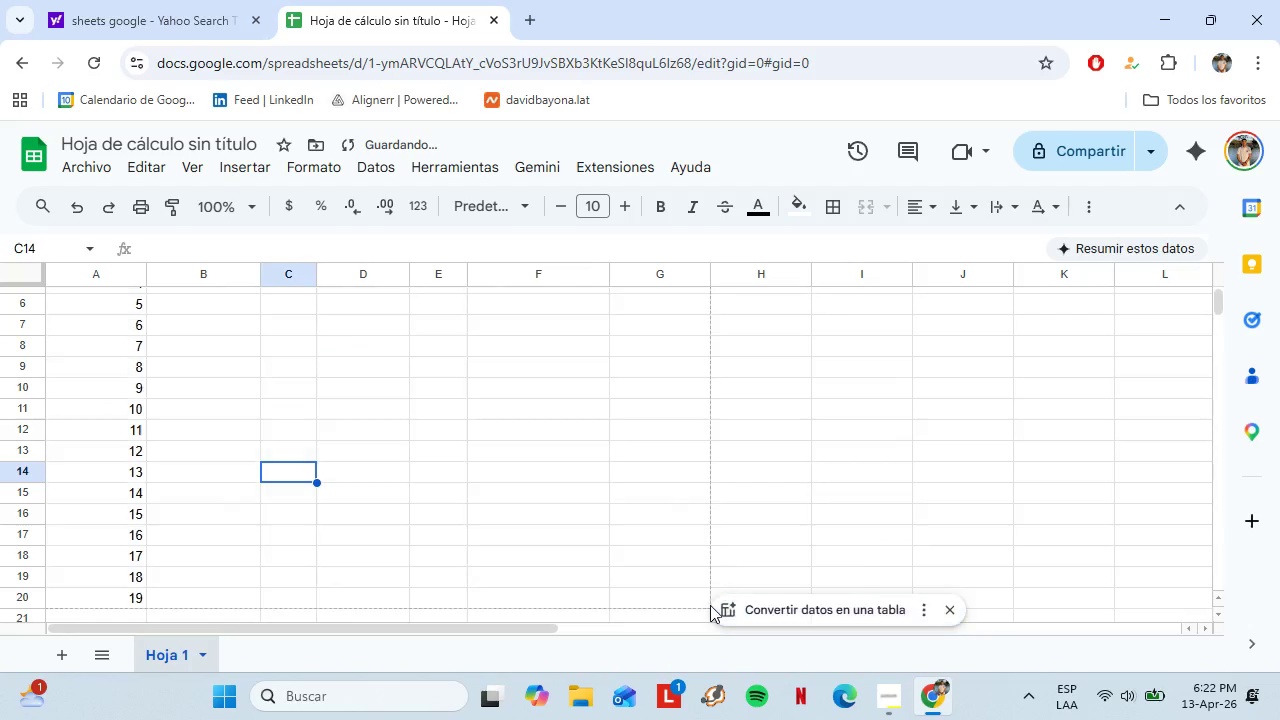 
left_click_drag(start_coordinate=[705, 605], to_coordinate=[117, 305])
 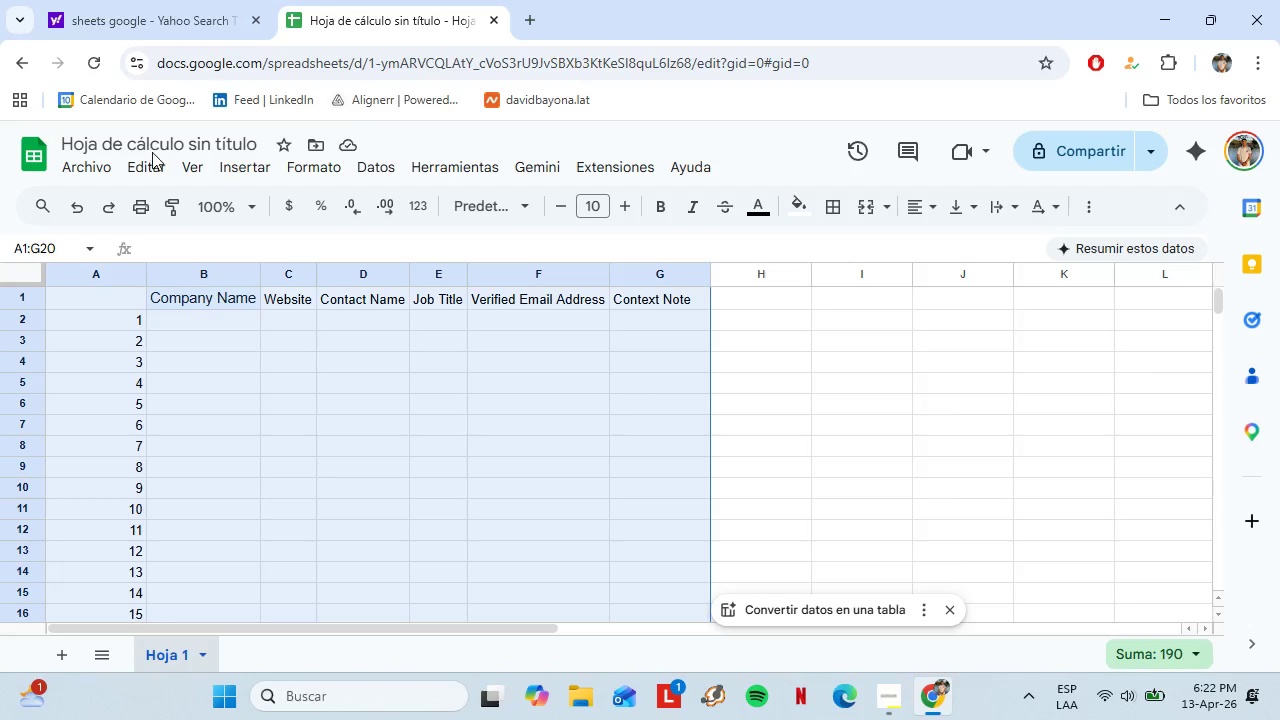 
scroll: coordinate [144, 369], scroll_direction: up, amount: 6.0
 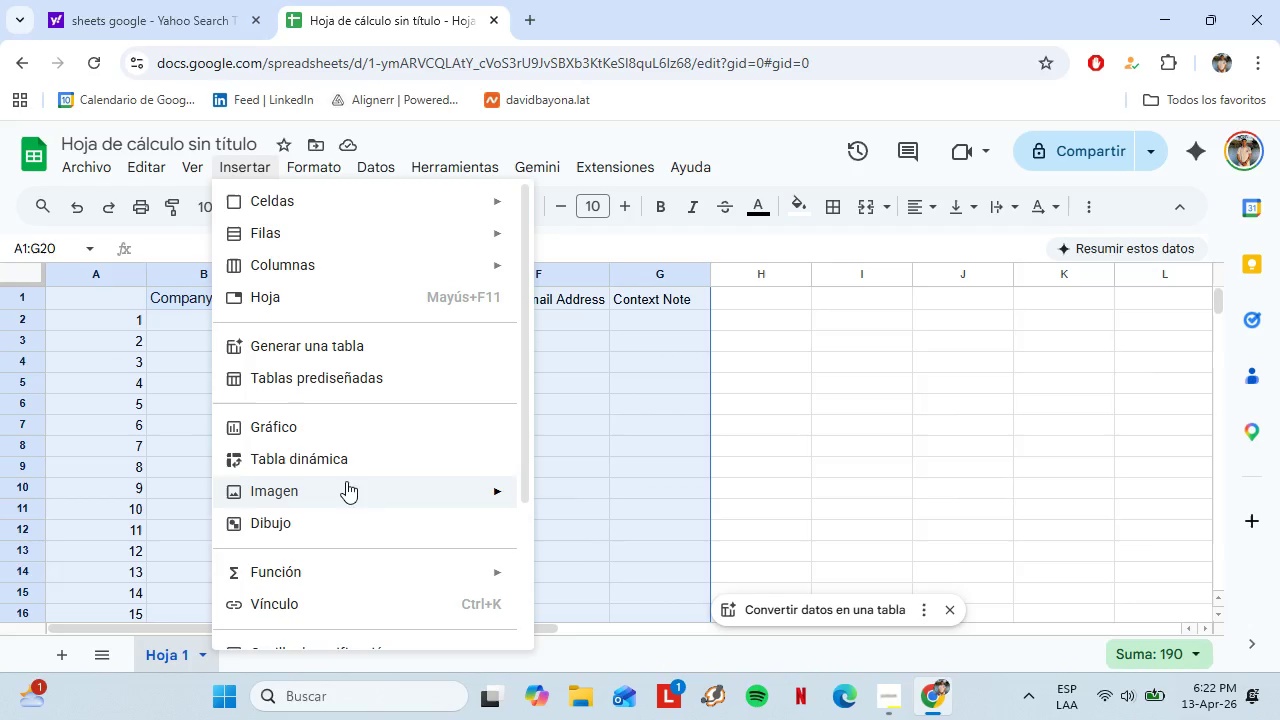 
left_click([332, 461])
 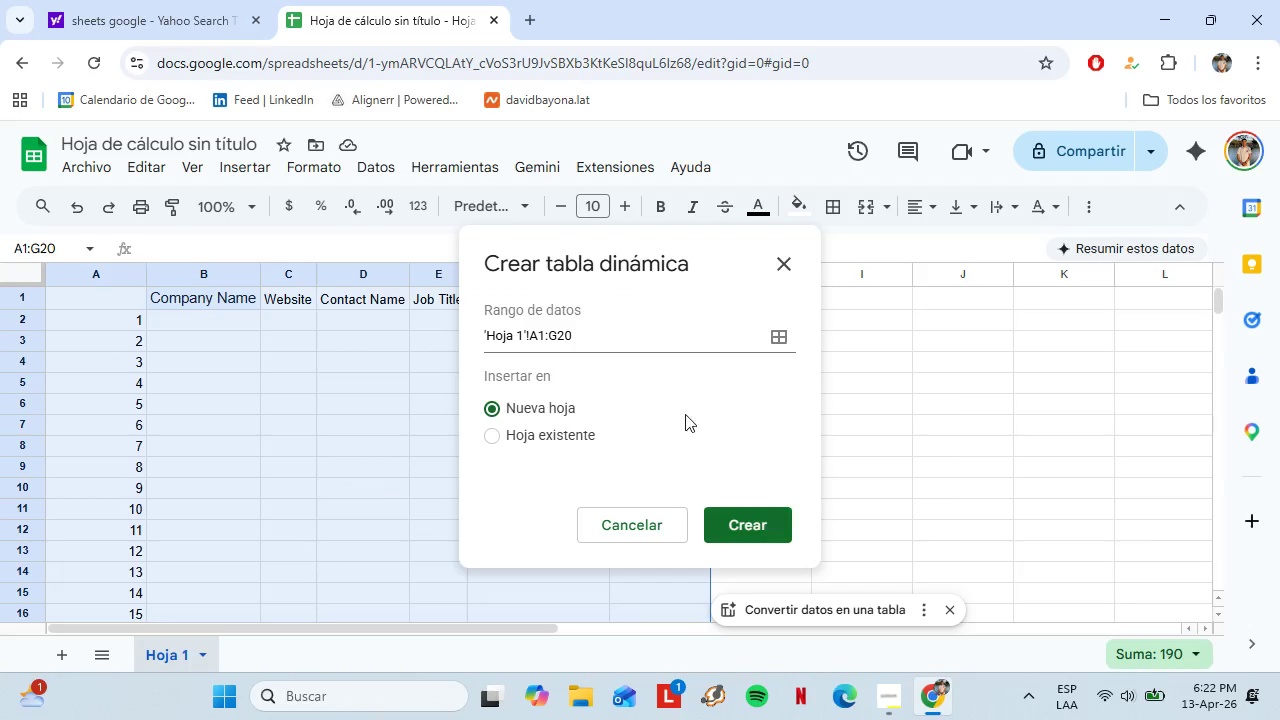 
left_click([789, 267])
 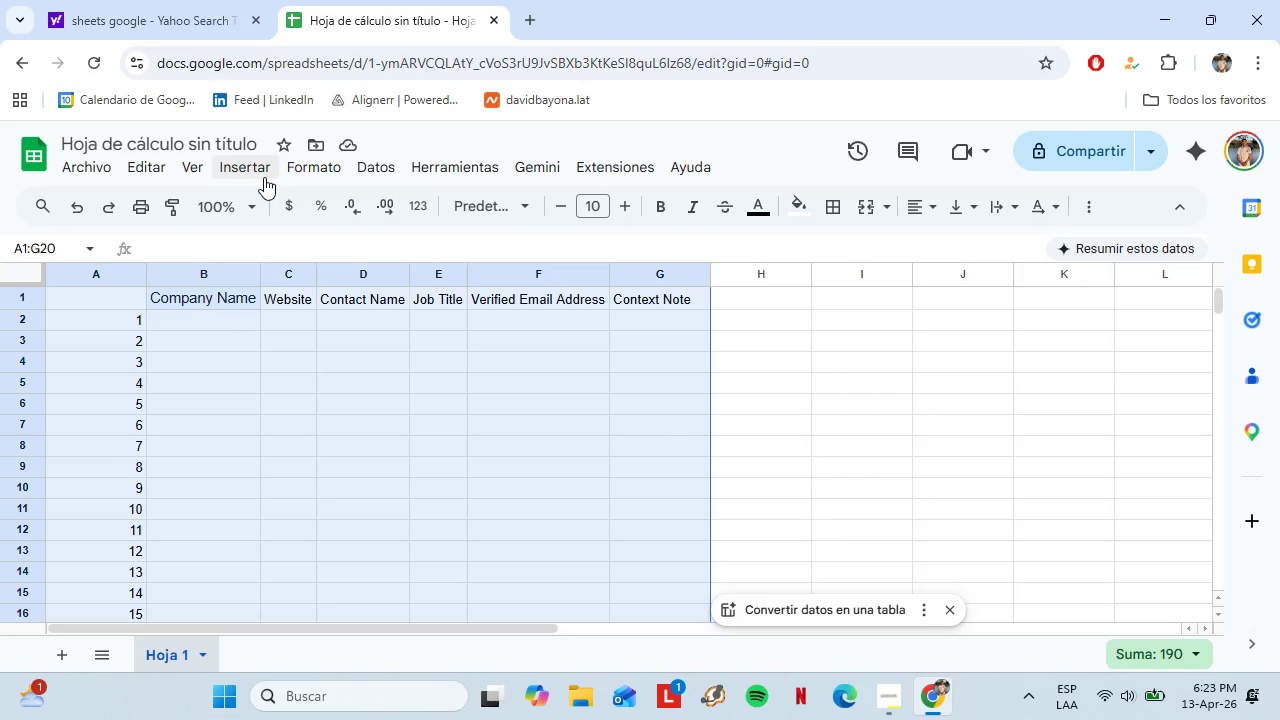 
left_click([264, 177])
 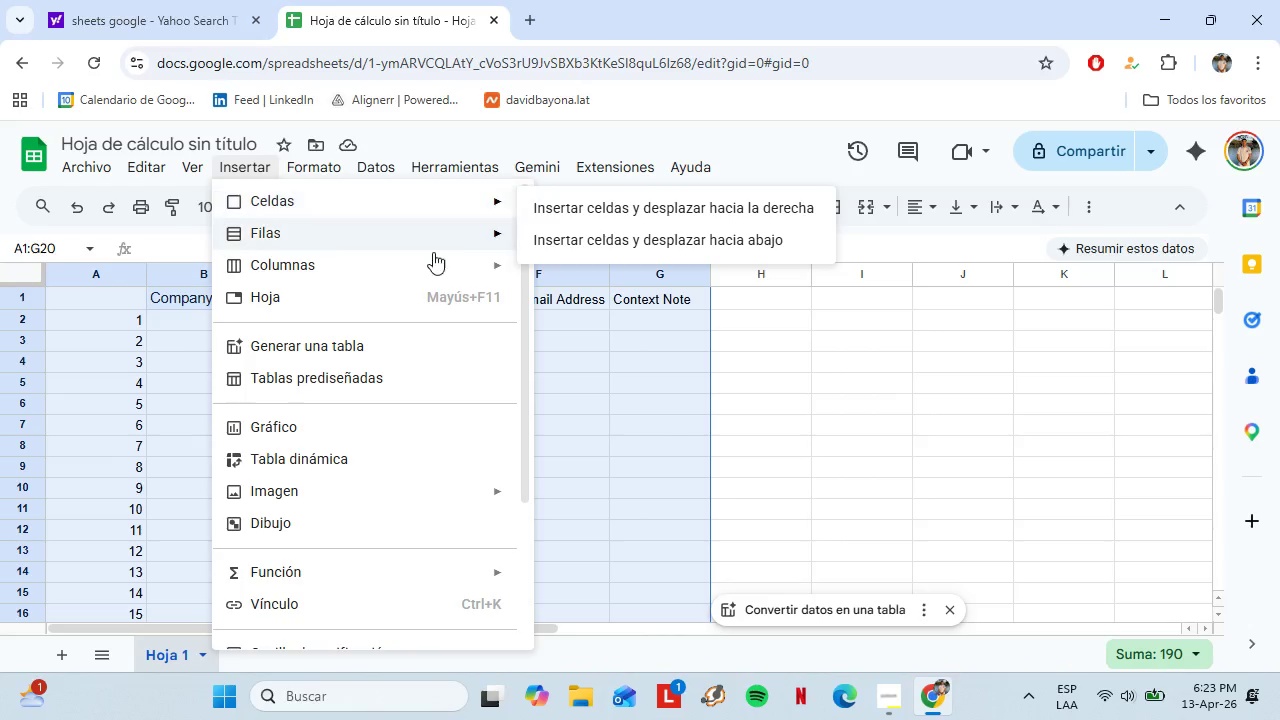 
scroll: coordinate [393, 370], scroll_direction: down, amount: 3.0
 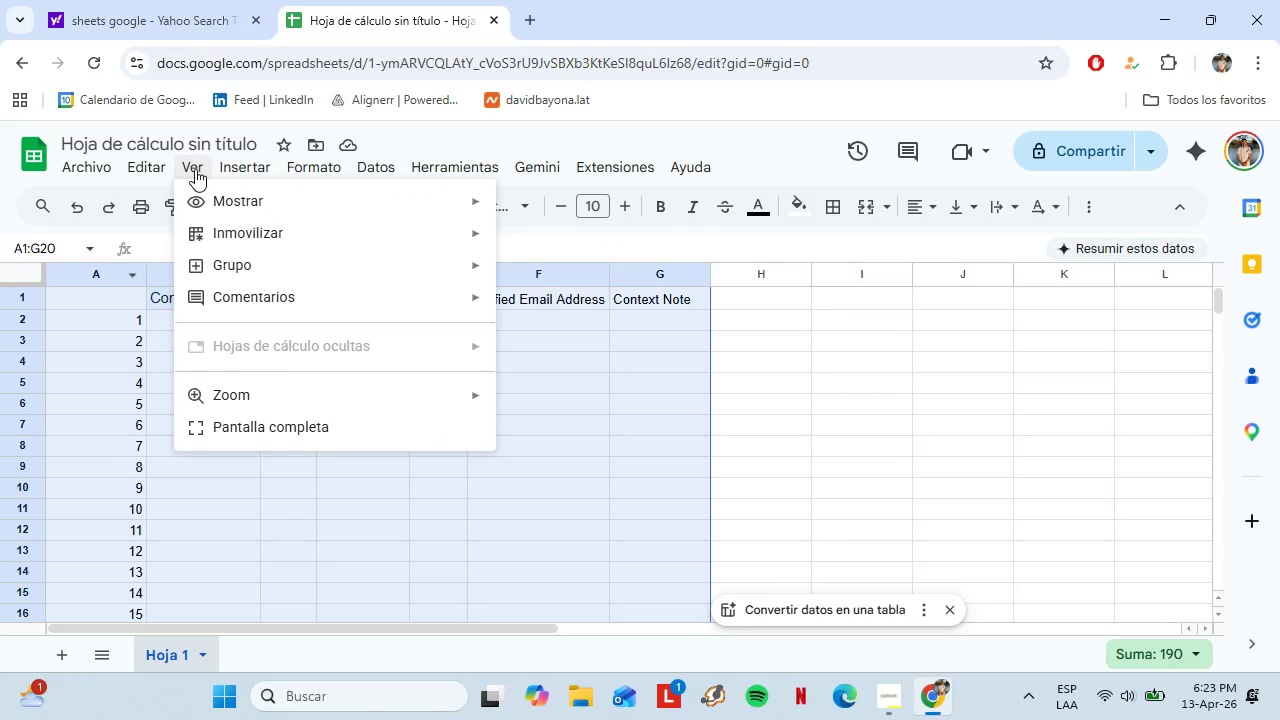 
wait(9.25)
 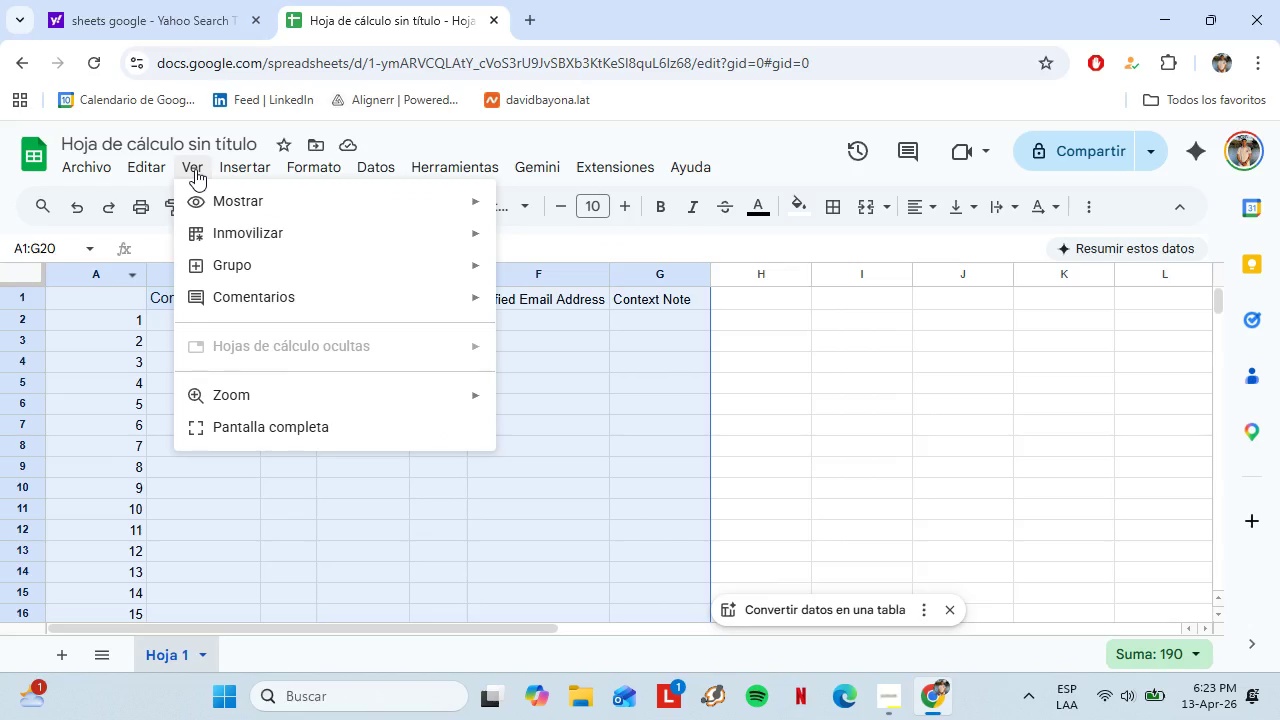 
scroll: coordinate [472, 331], scroll_direction: down, amount: 2.0
 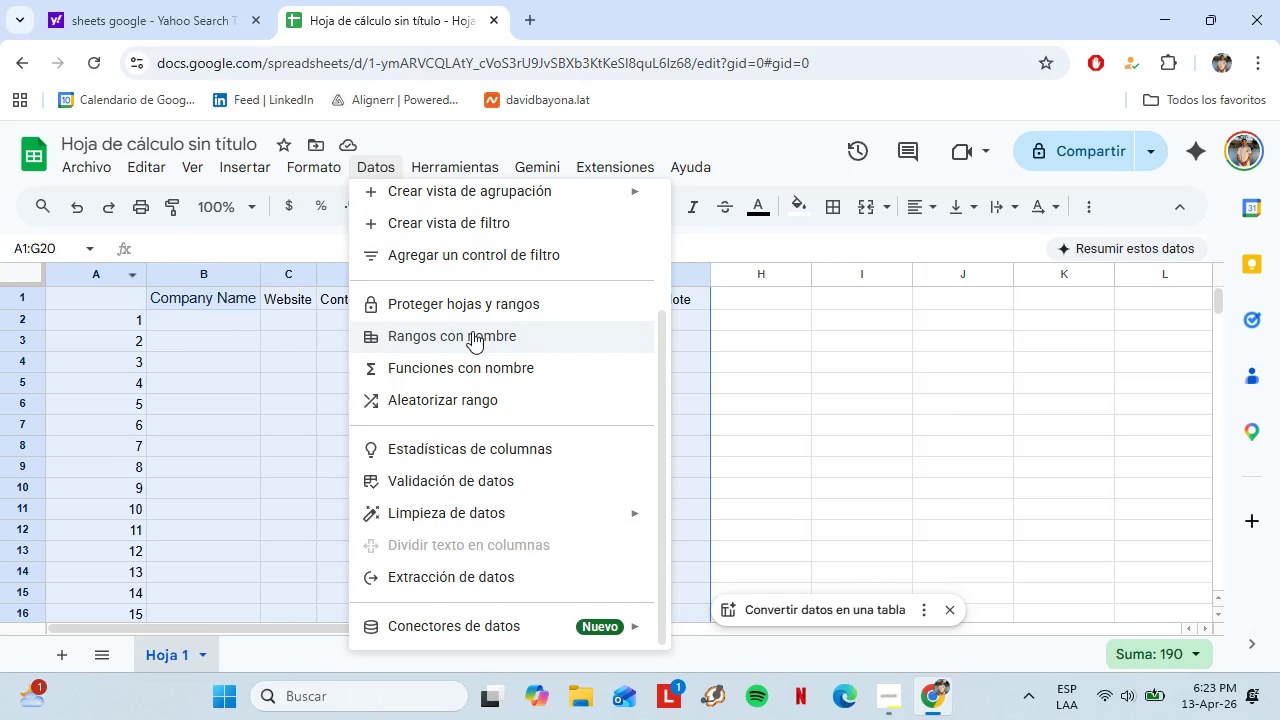 
scroll: coordinate [472, 331], scroll_direction: up, amount: 2.0
 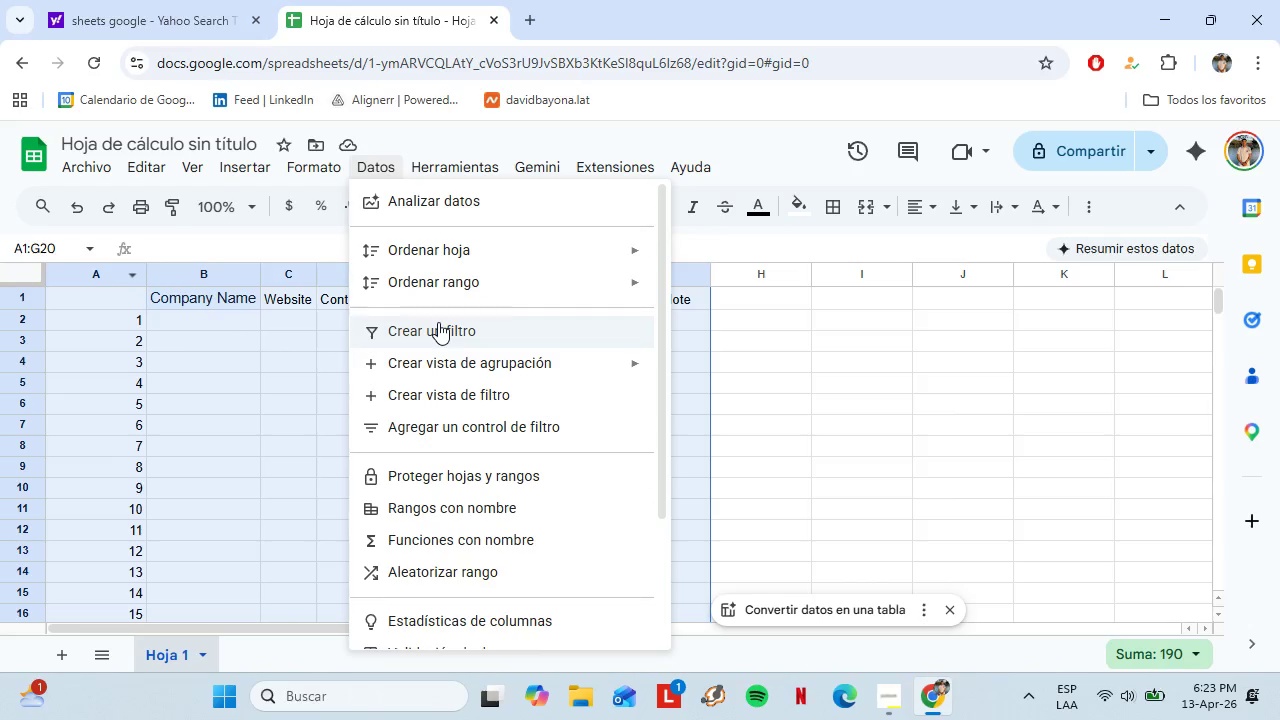 
left_click([438, 322])
 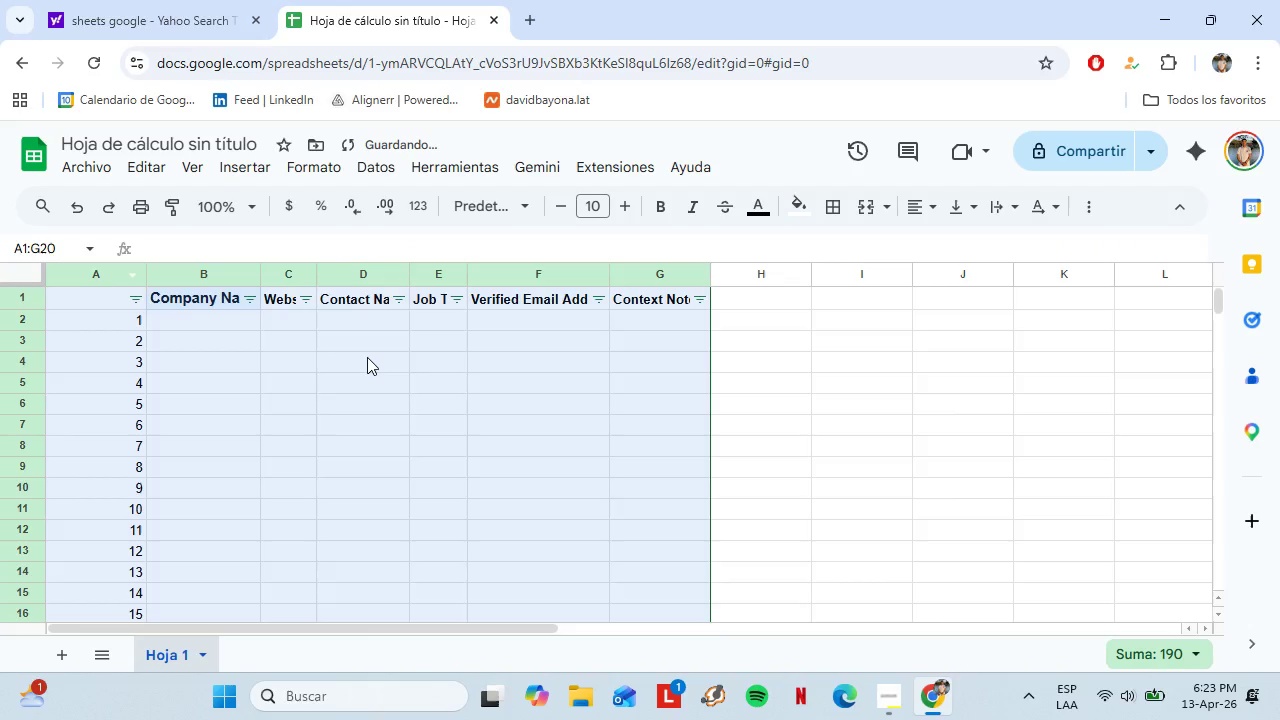 
left_click([367, 357])
 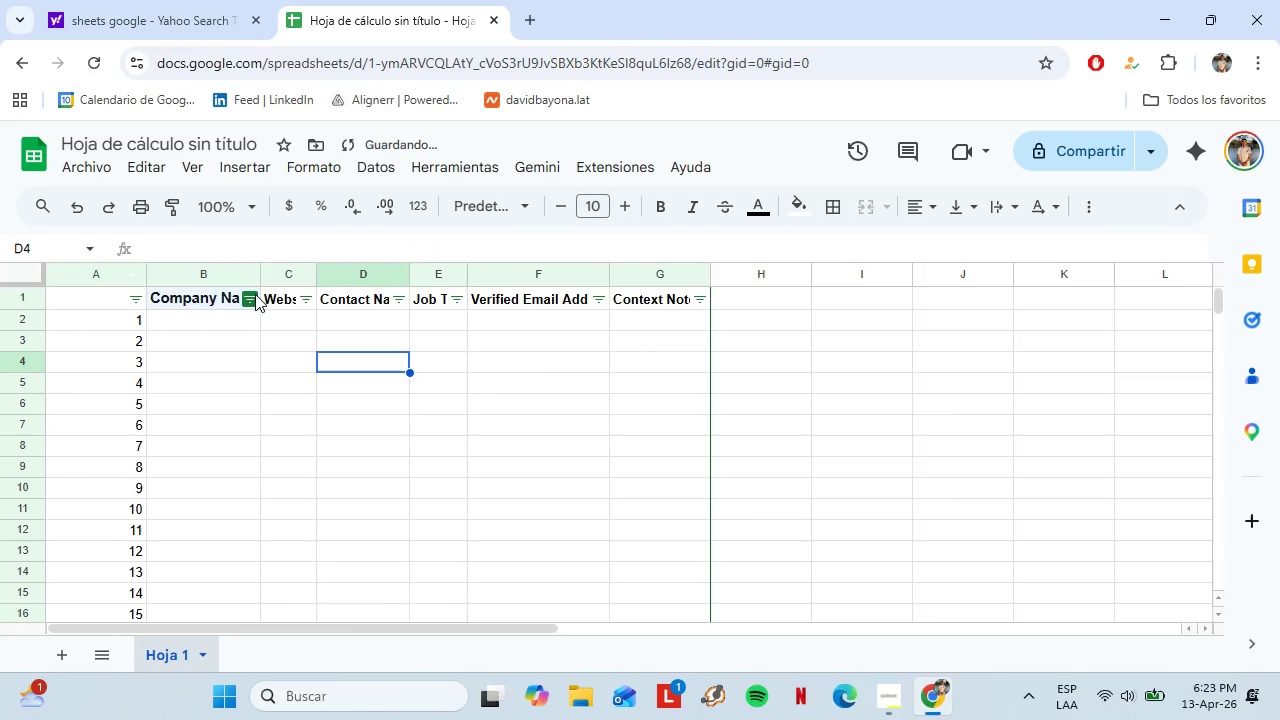 
left_click([254, 294])
 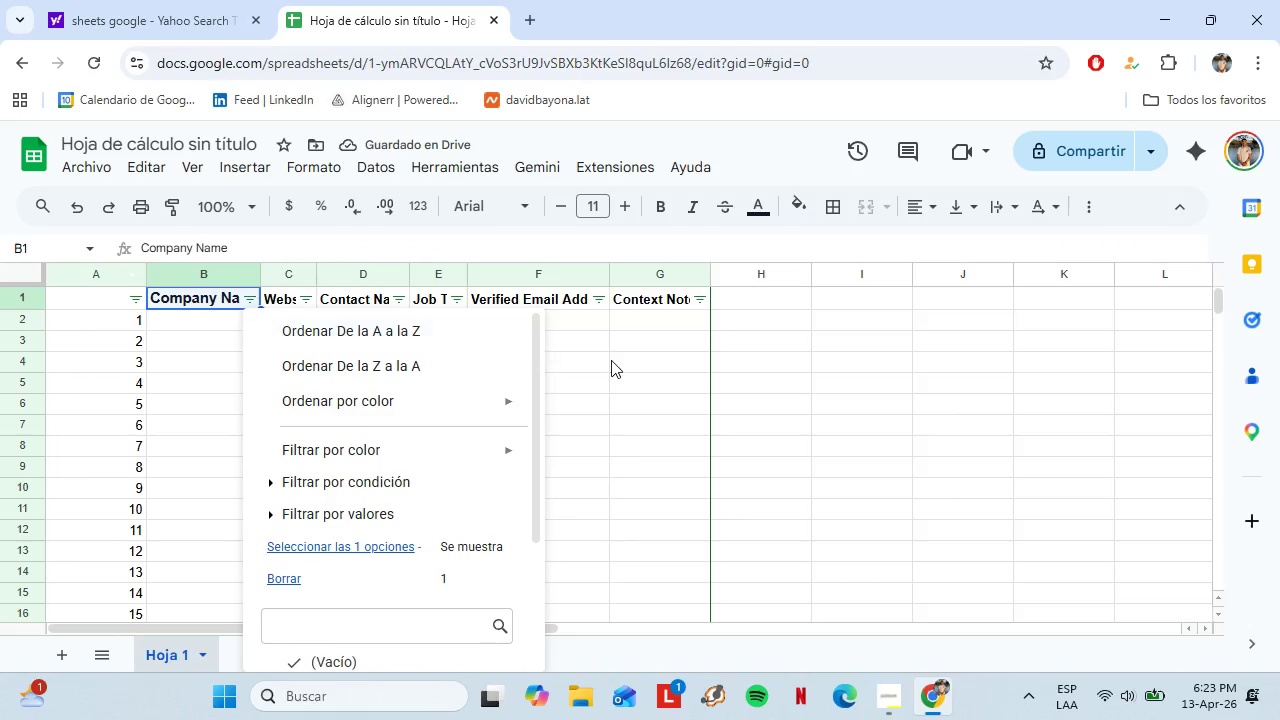 
left_click([611, 360])
 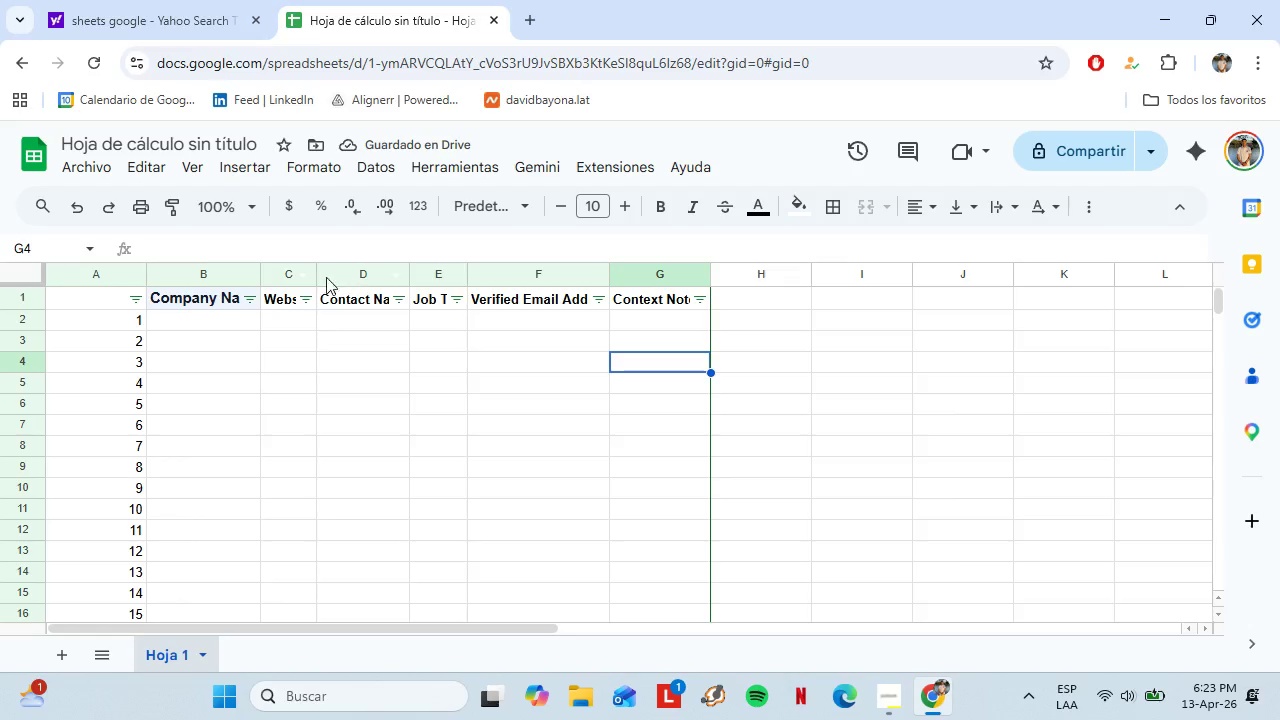 
double_click([314, 273])
 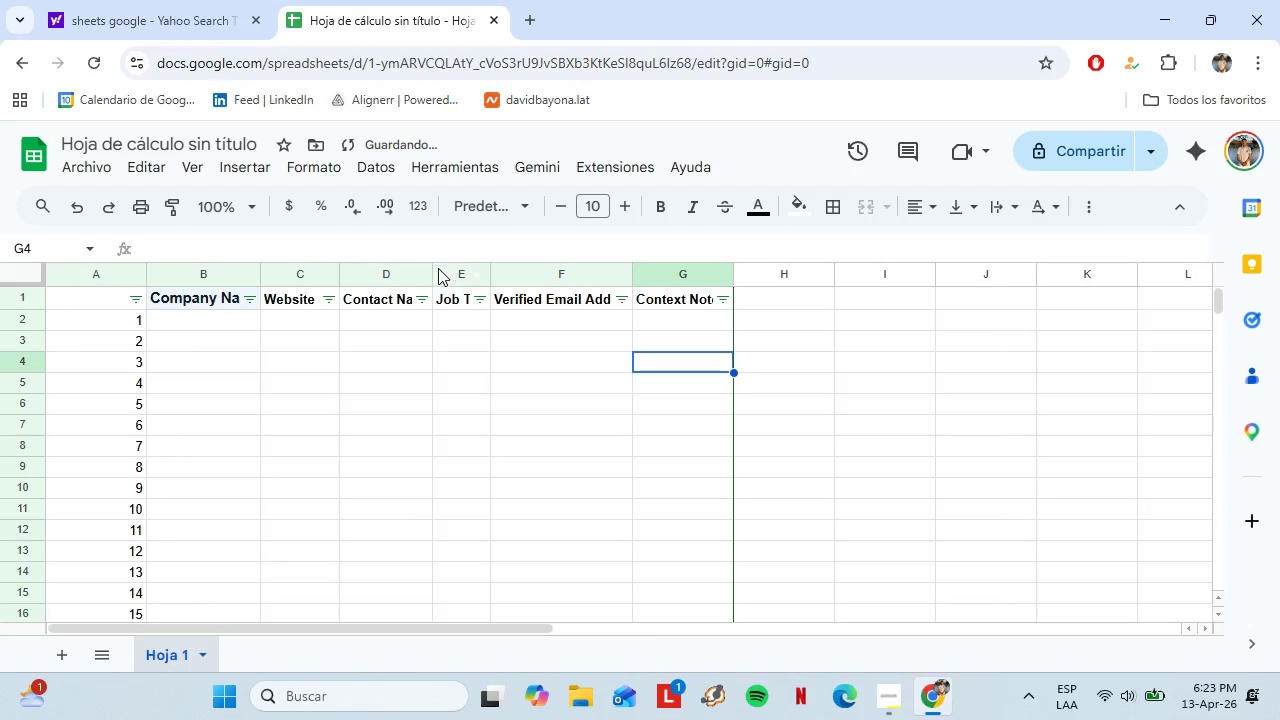 
left_click([434, 270])
 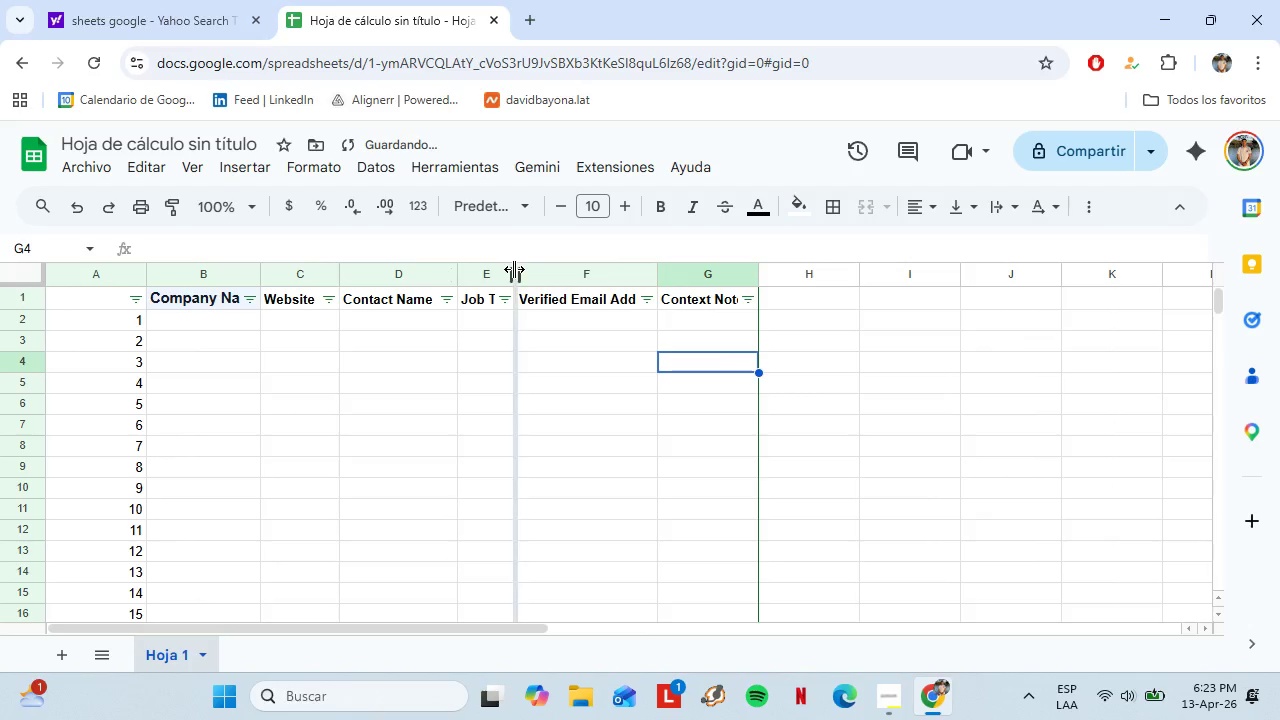 
double_click([514, 269])
 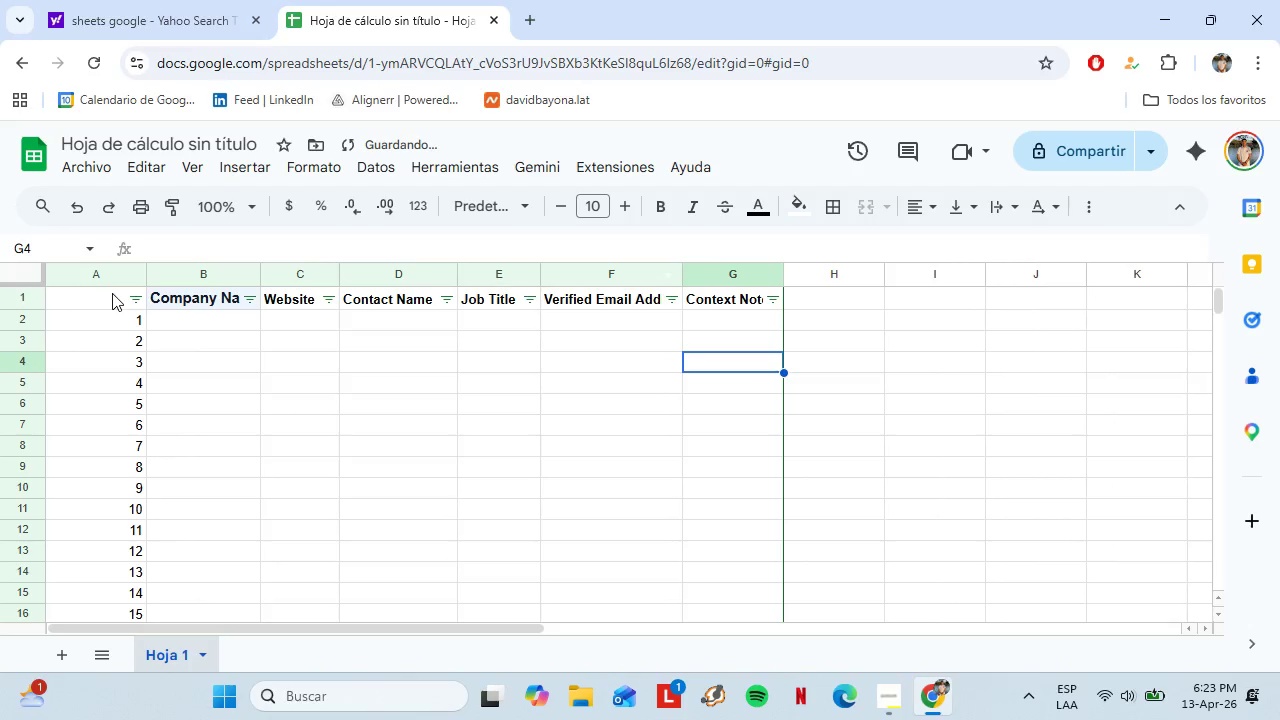 
left_click_drag(start_coordinate=[152, 295], to_coordinate=[730, 305])
 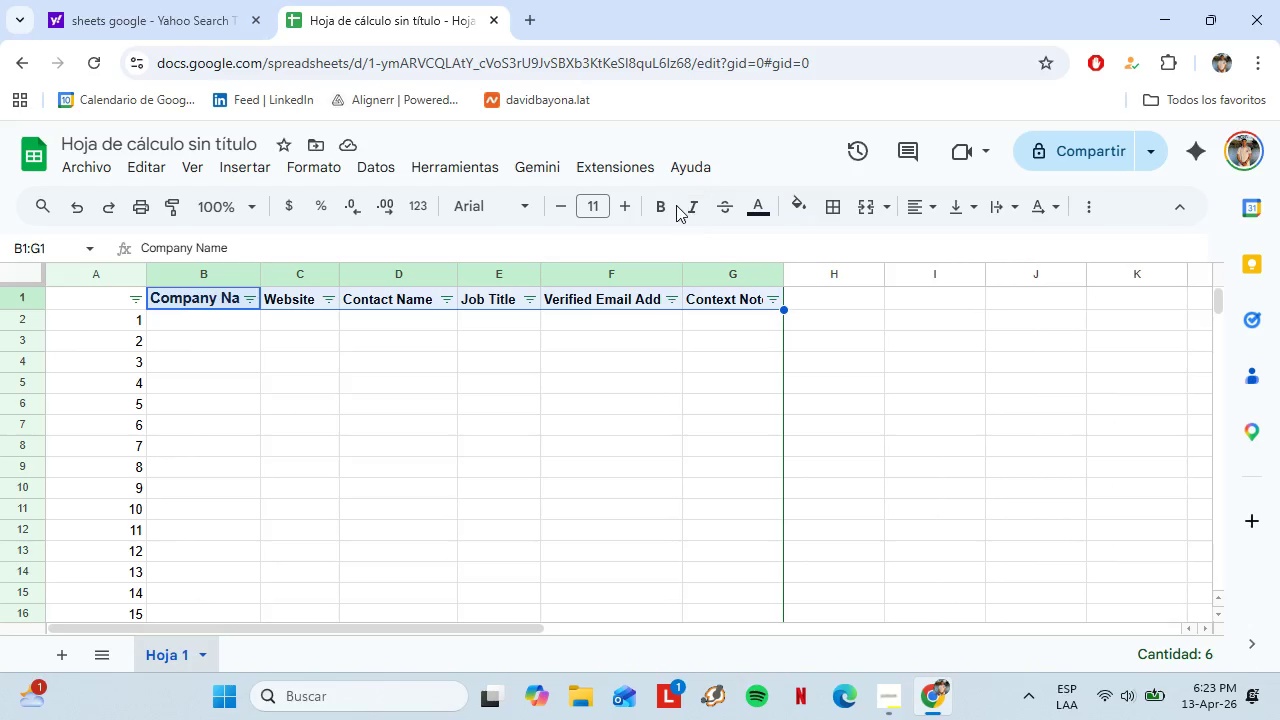 
left_click([756, 204])
 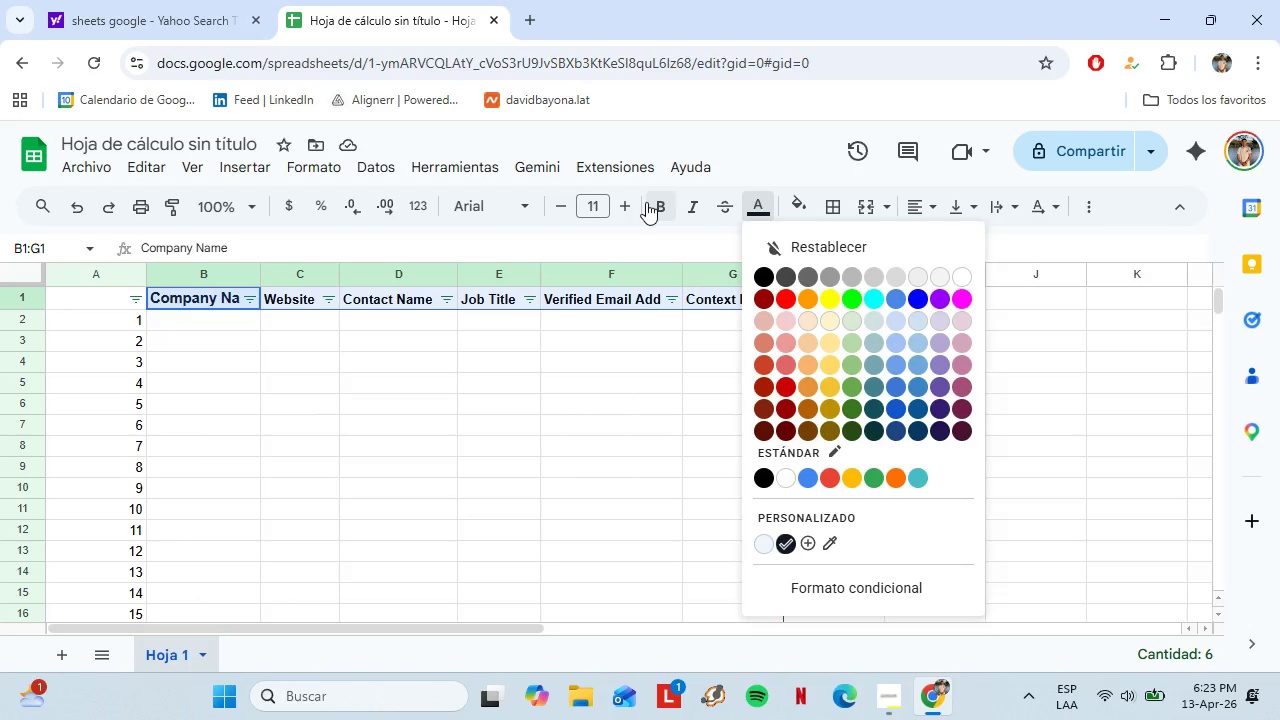 
left_click([651, 202])
 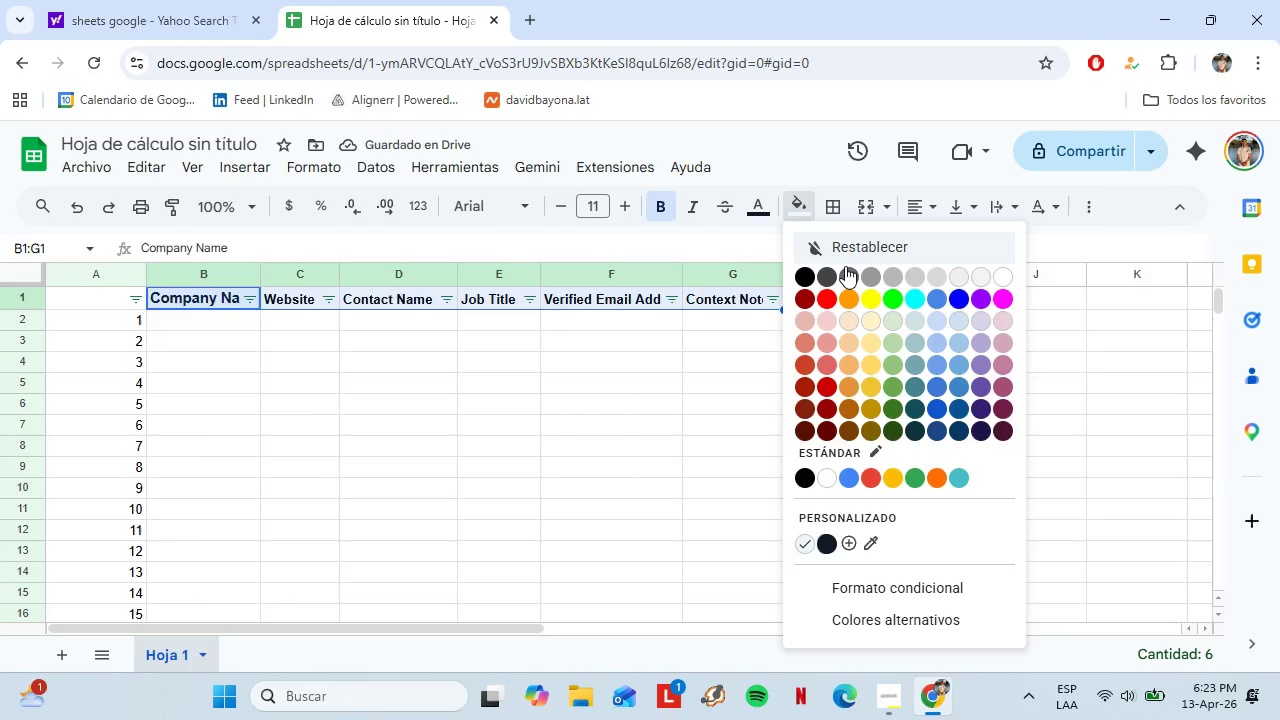 
left_click([898, 296])
 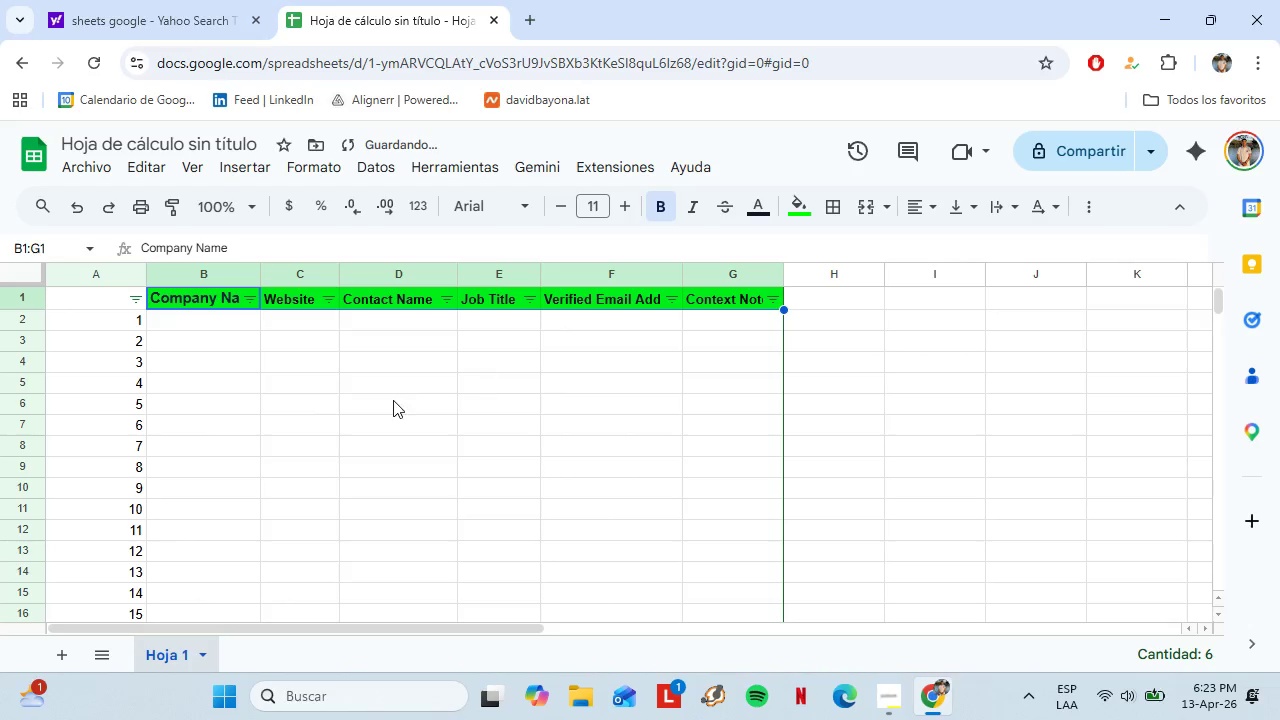 
left_click([392, 400])
 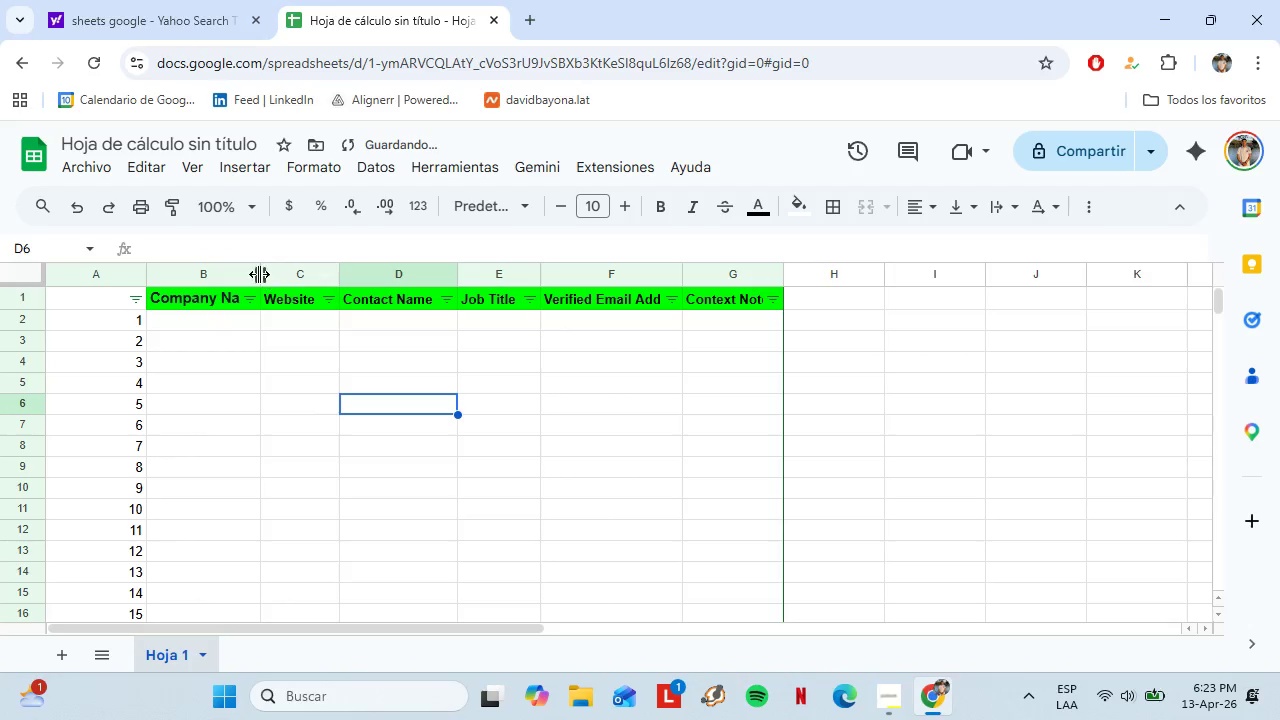 
double_click([259, 274])
 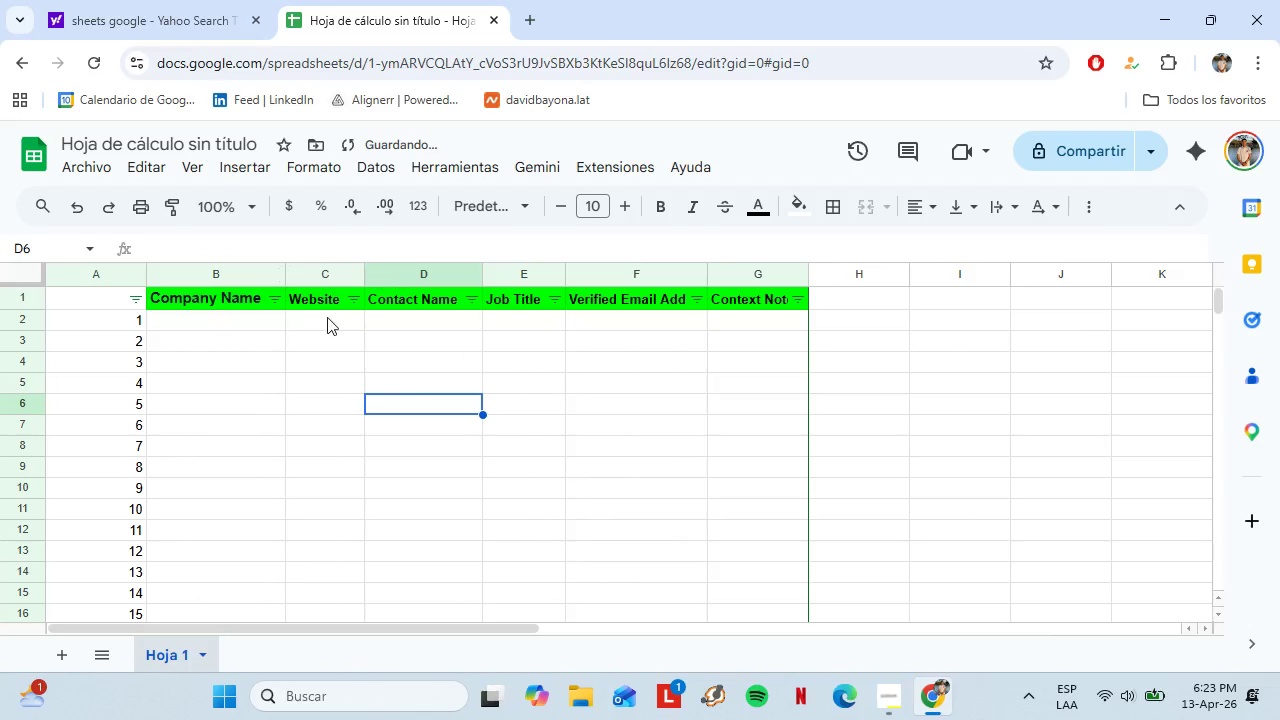 
left_click([333, 317])
 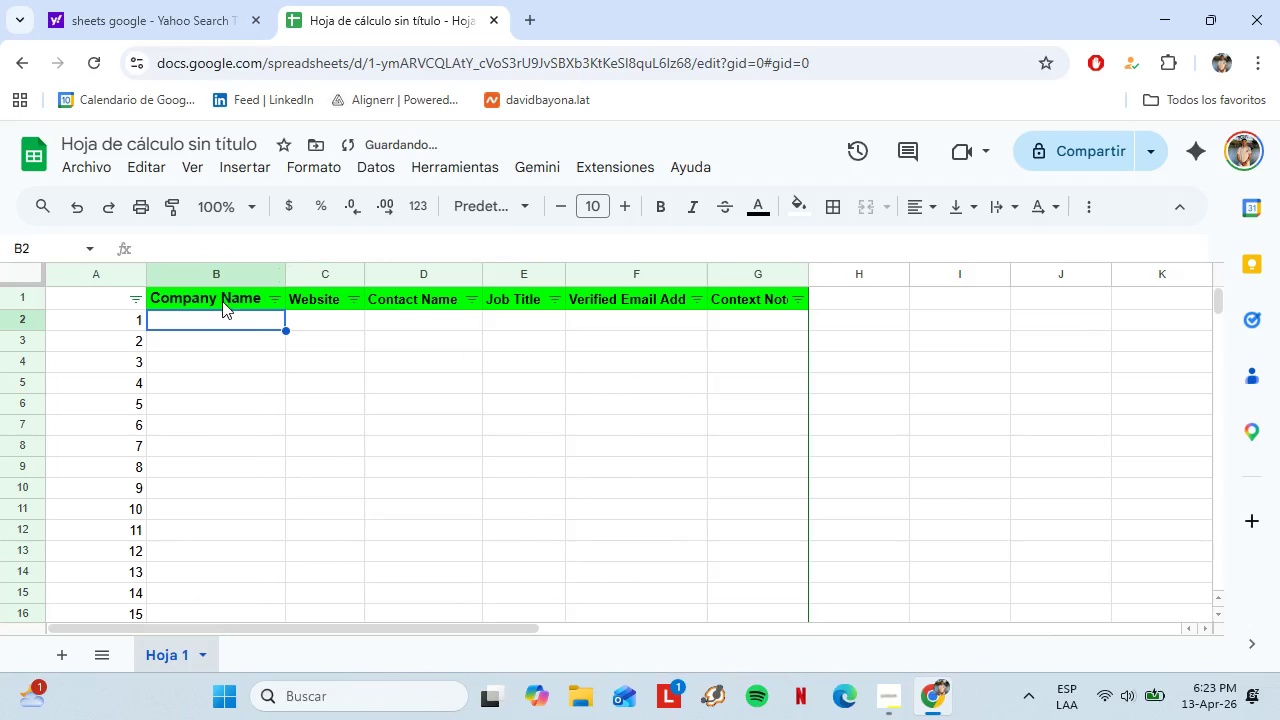 
double_click([222, 300])
 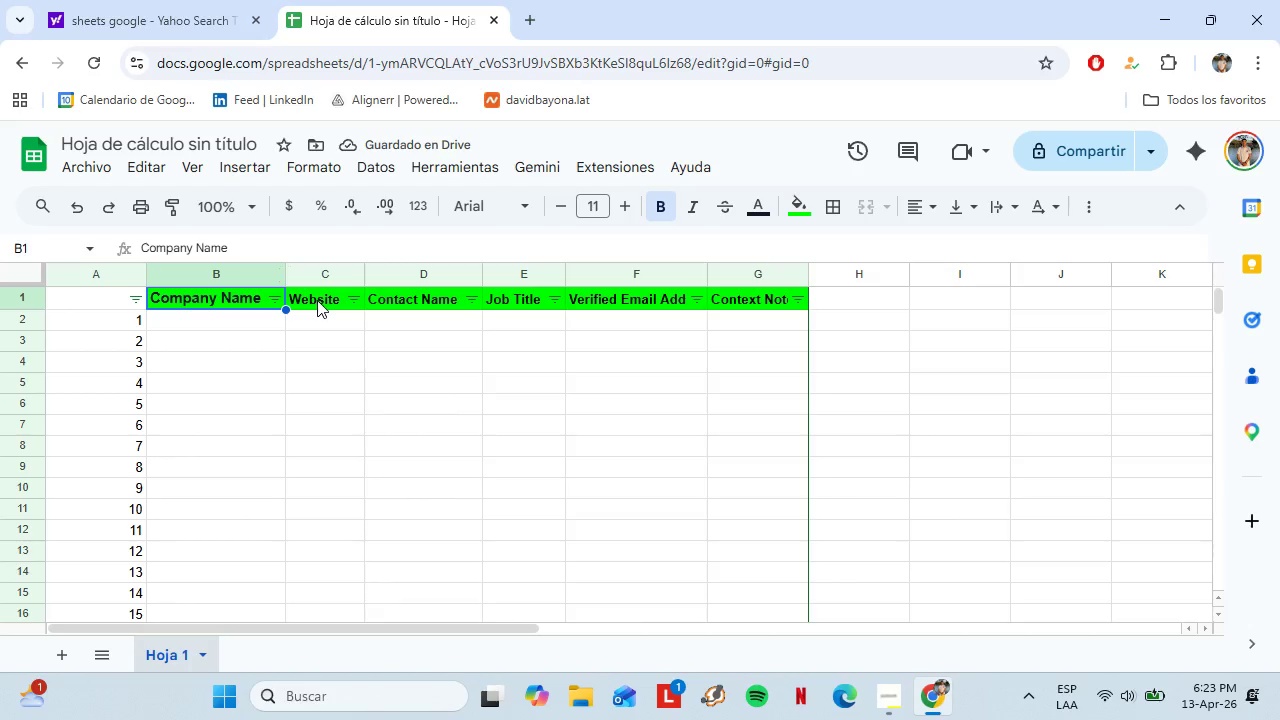 
left_click([317, 300])
 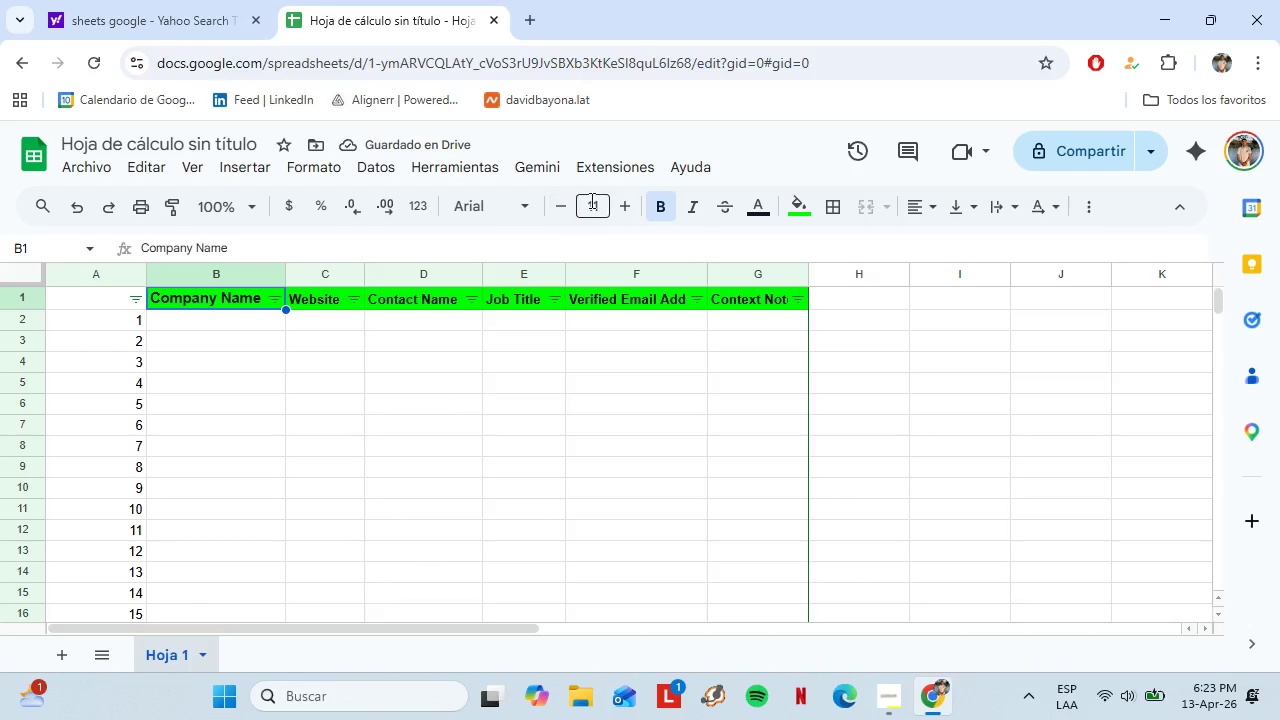 
left_click([624, 207])
 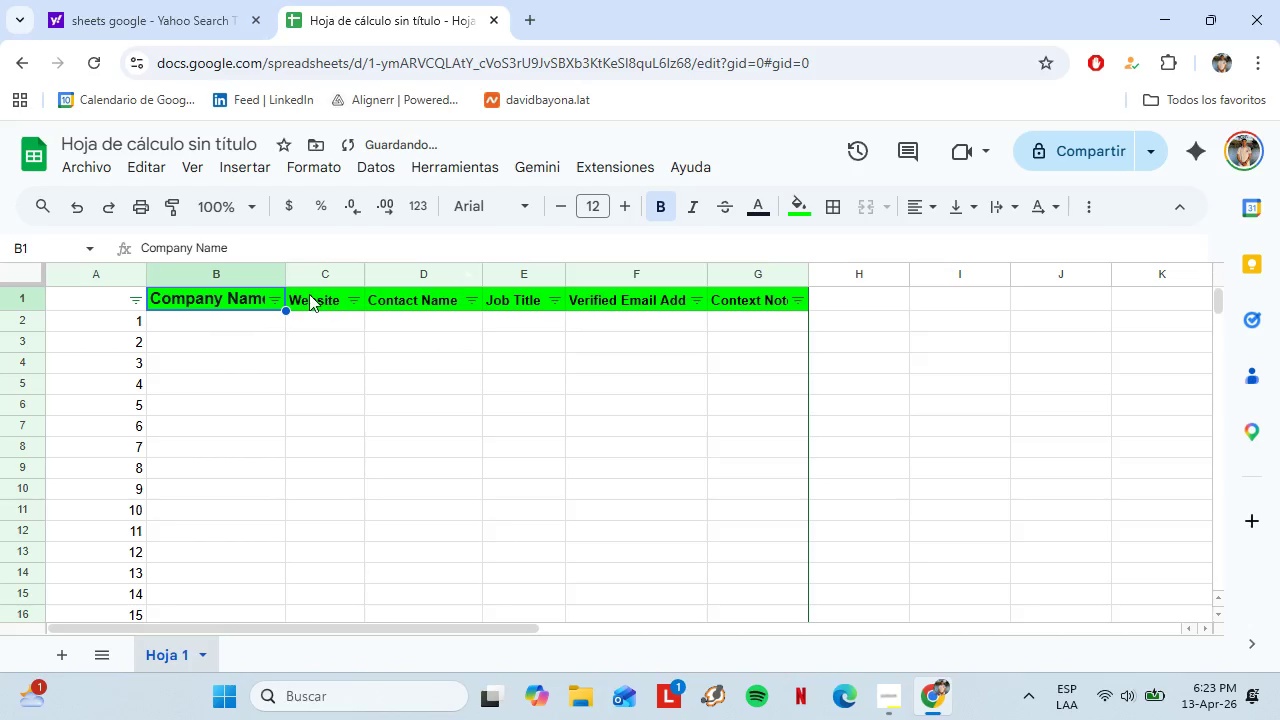 
left_click([309, 294])
 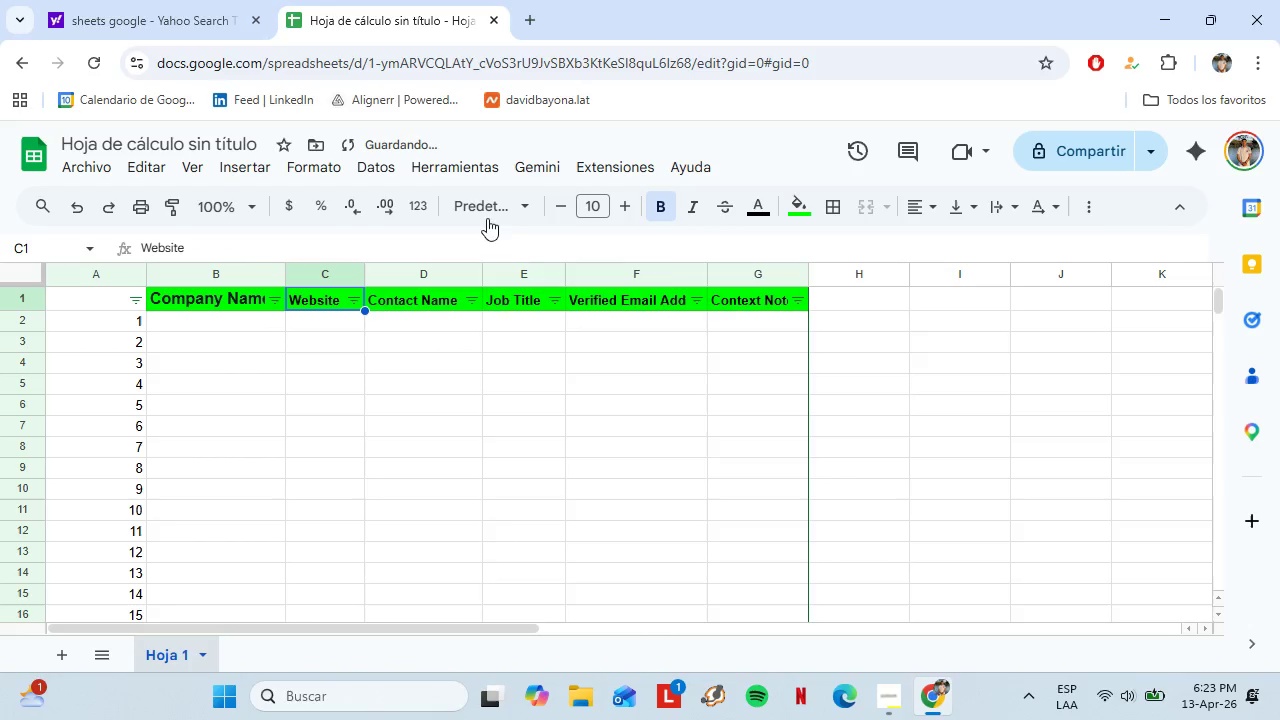 
left_click([481, 206])
 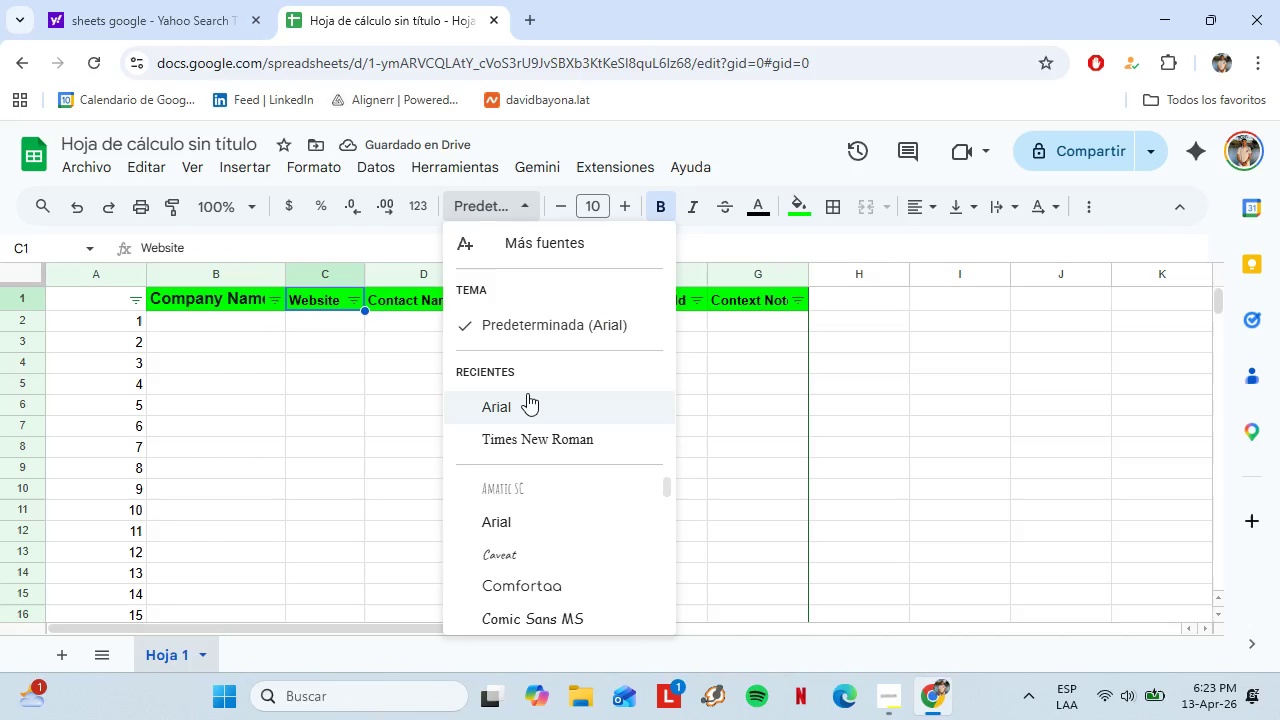 
left_click([527, 393])
 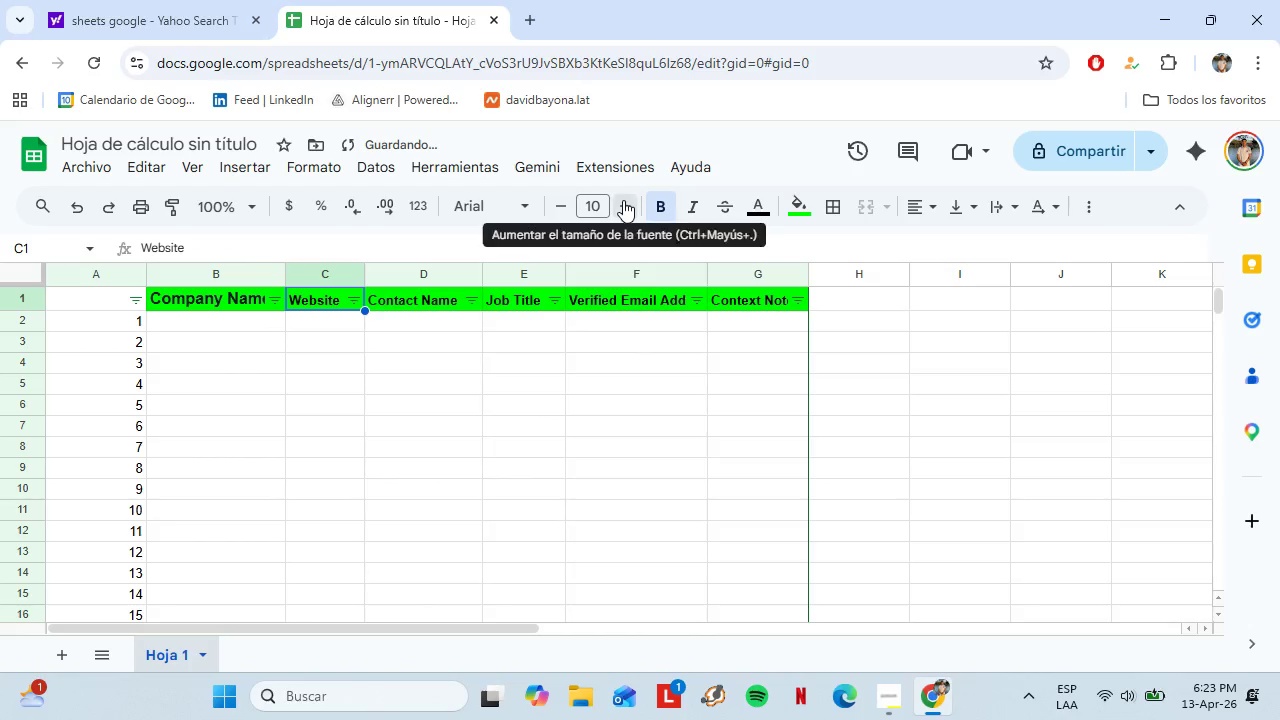 
double_click([623, 199])
 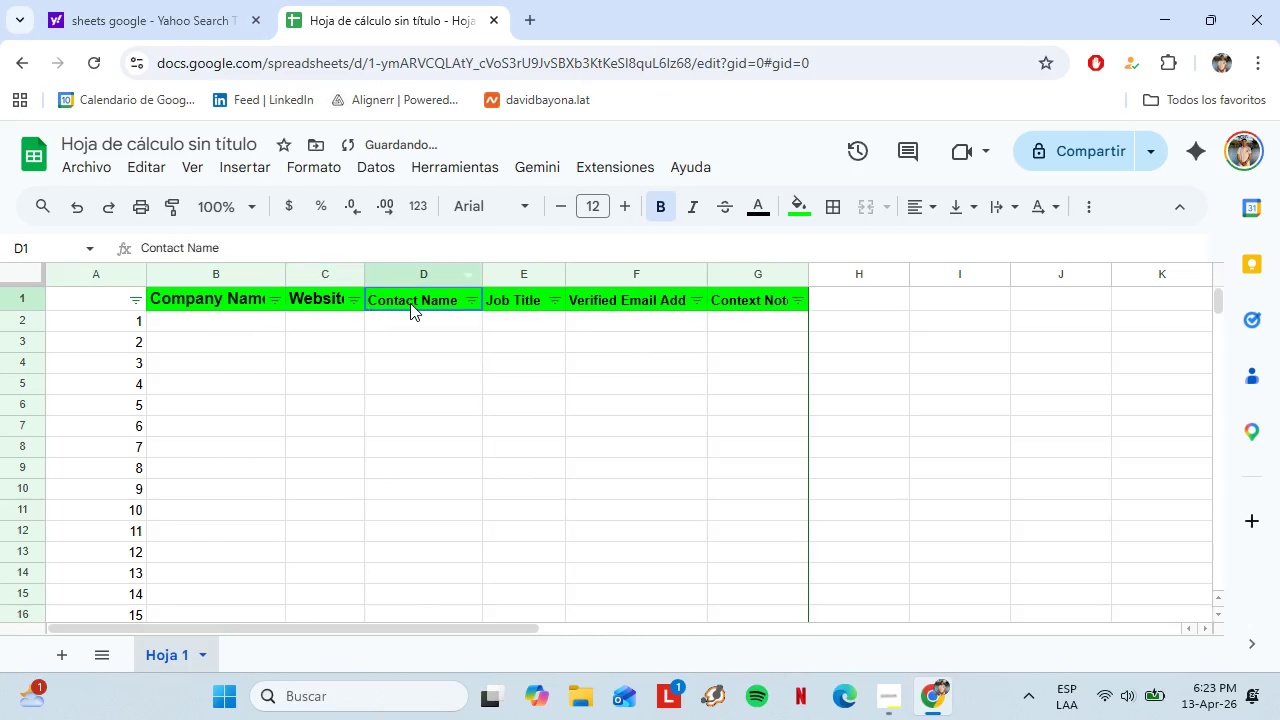 
left_click([410, 303])
 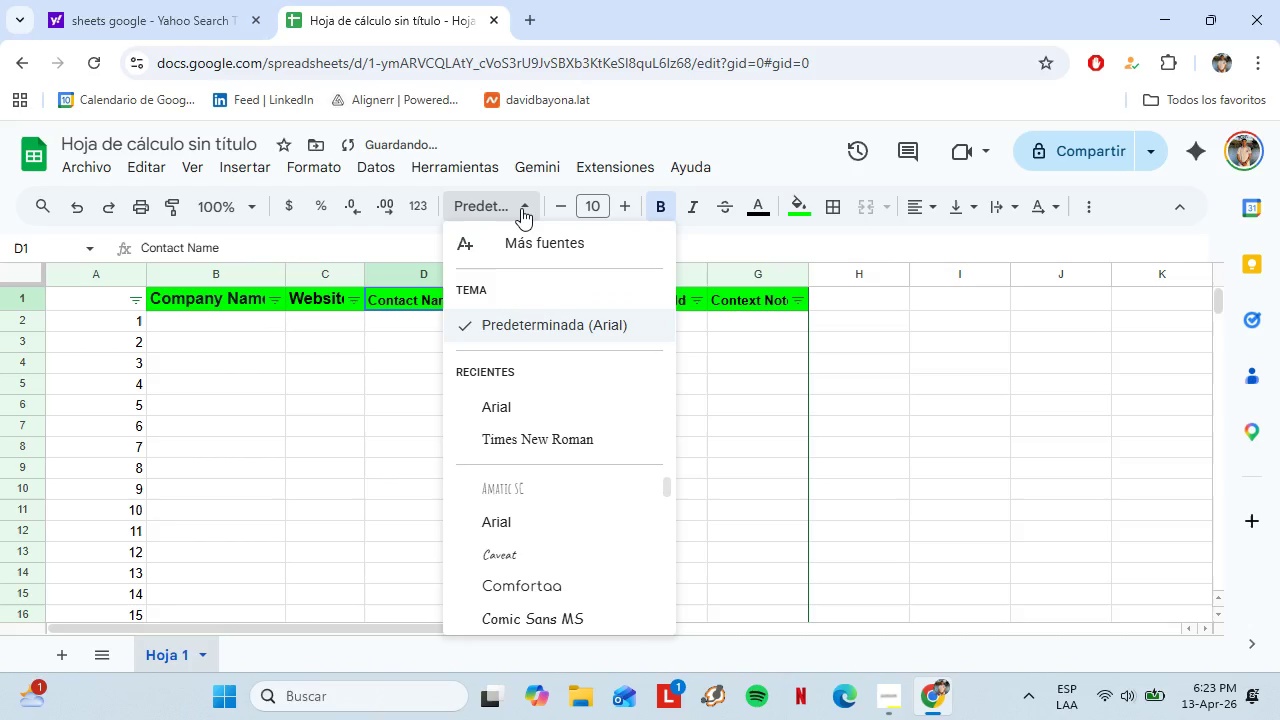 
left_click([521, 208])
 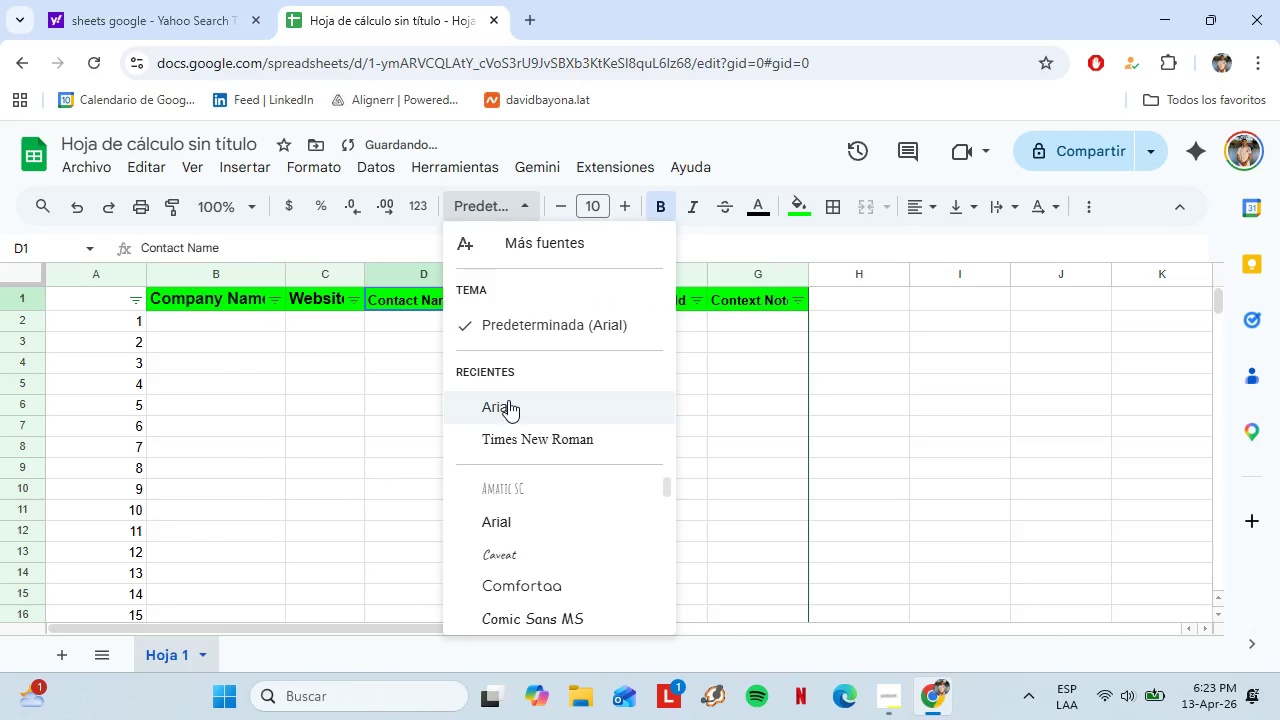 
left_click([508, 400])
 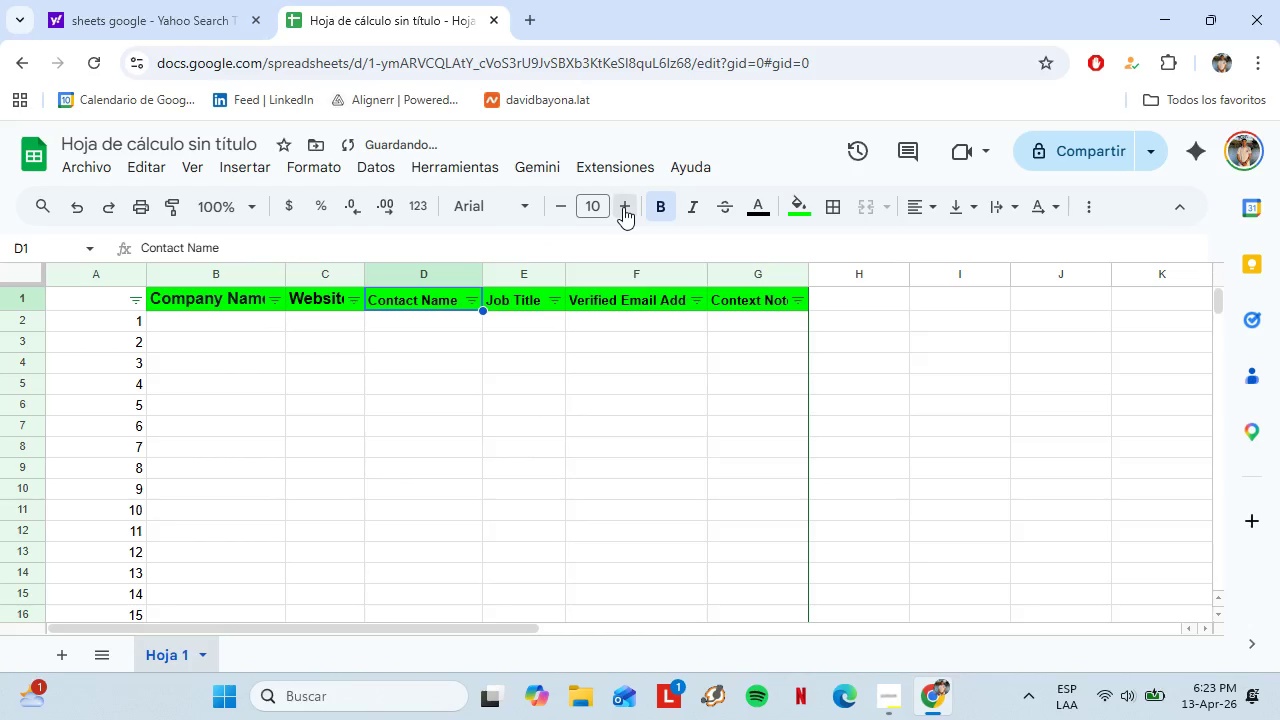 
double_click([623, 207])
 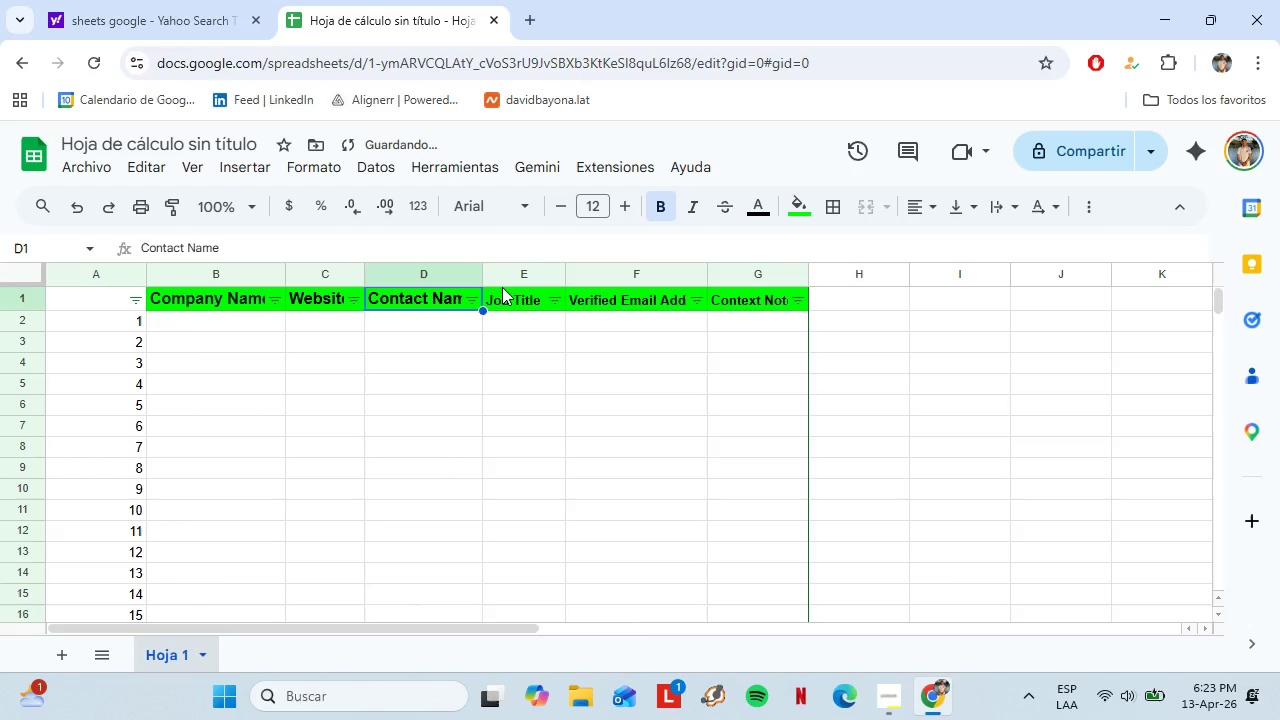 
left_click([502, 287])
 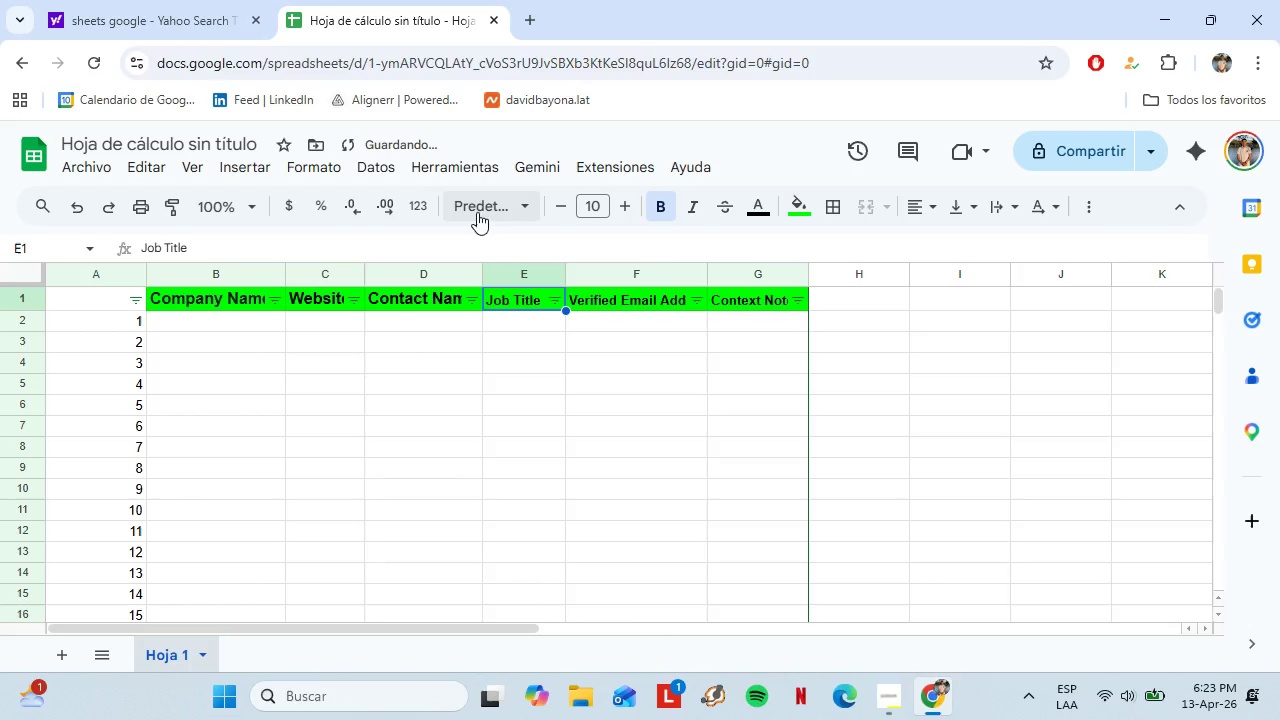 
left_click([477, 209])
 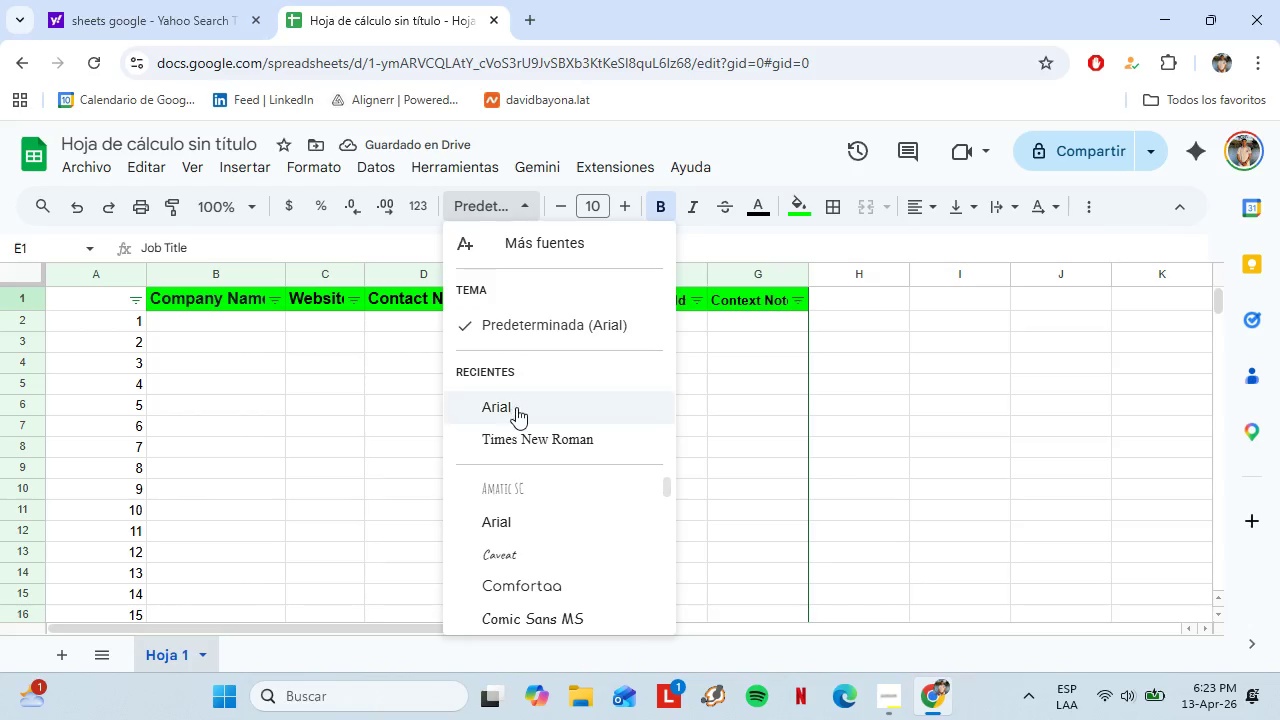 
left_click([516, 407])
 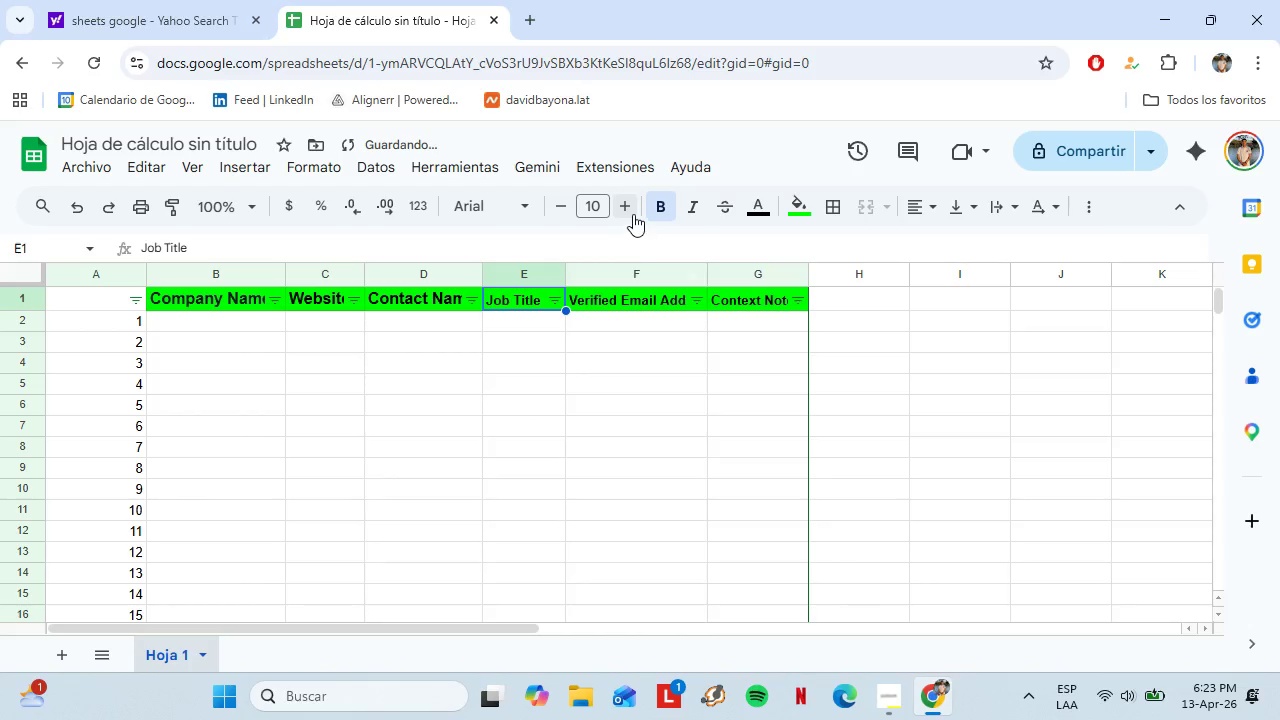 
left_click([625, 206])
 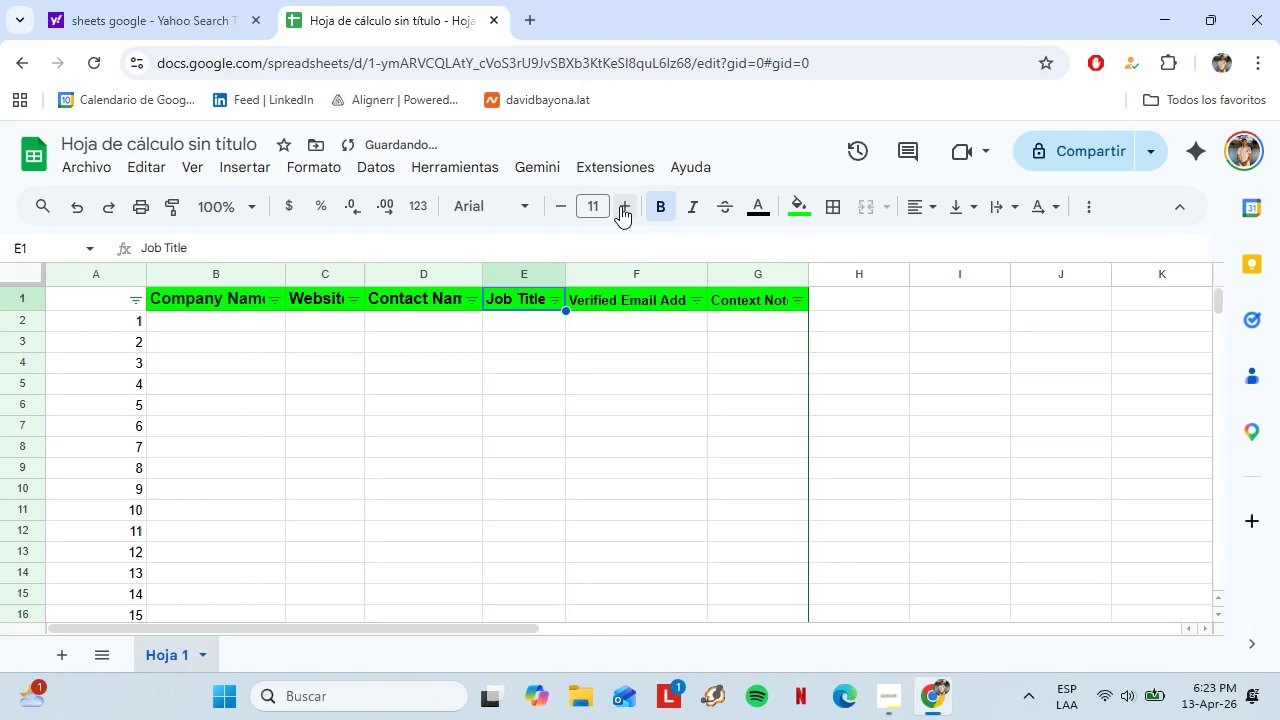 
left_click([620, 206])
 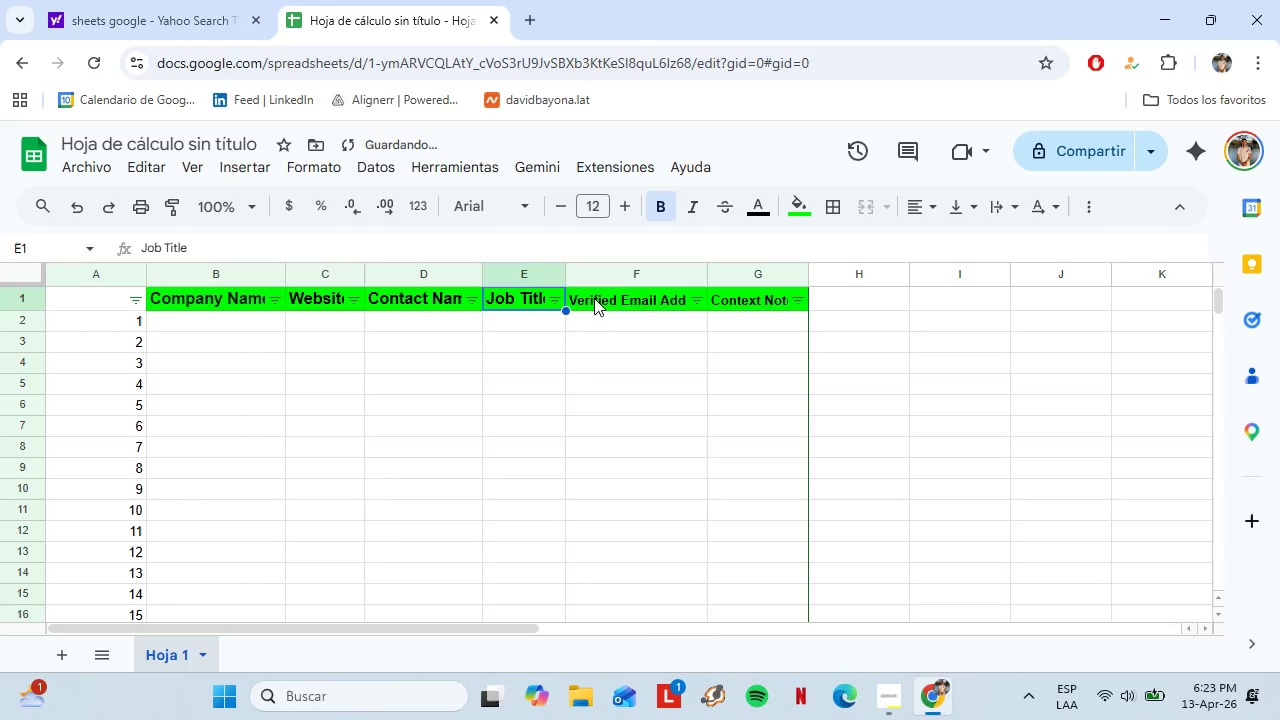 
left_click([594, 298])
 